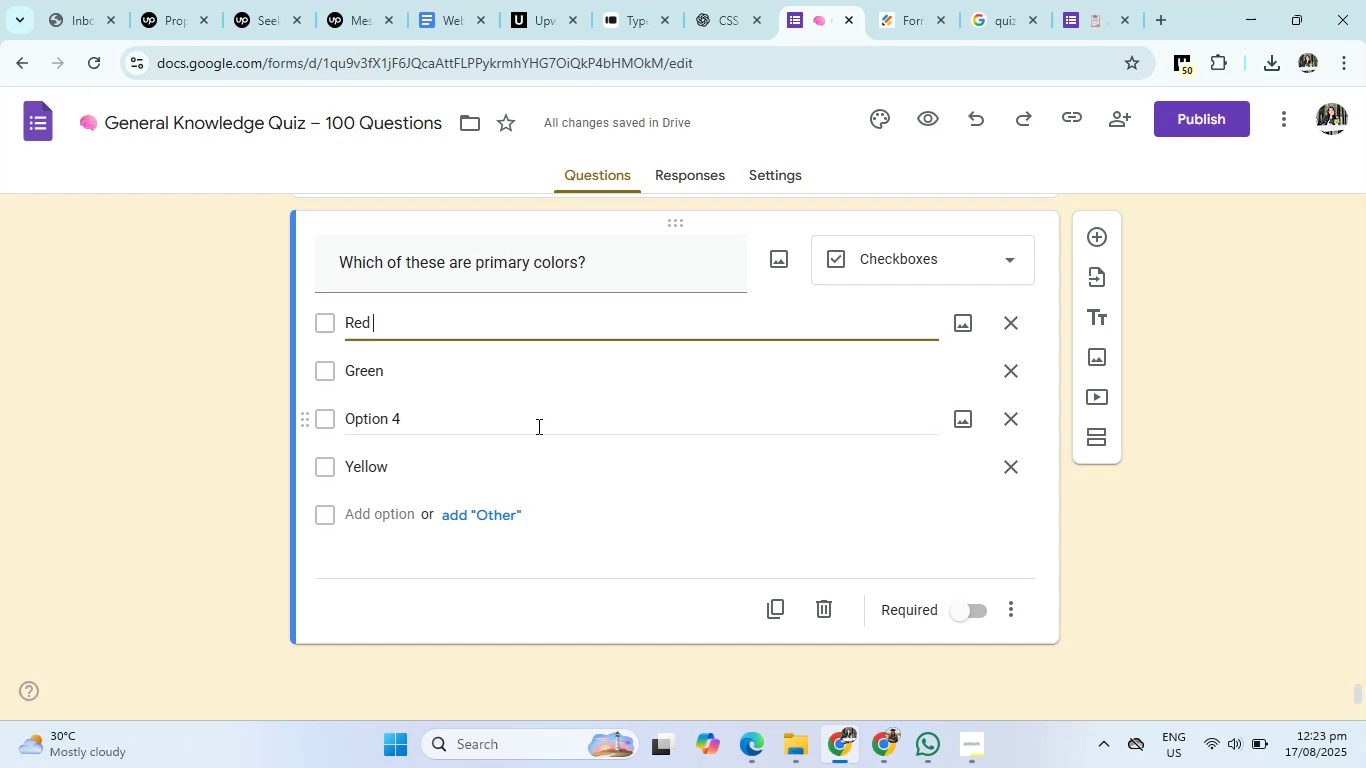 
left_click([721, 0])
 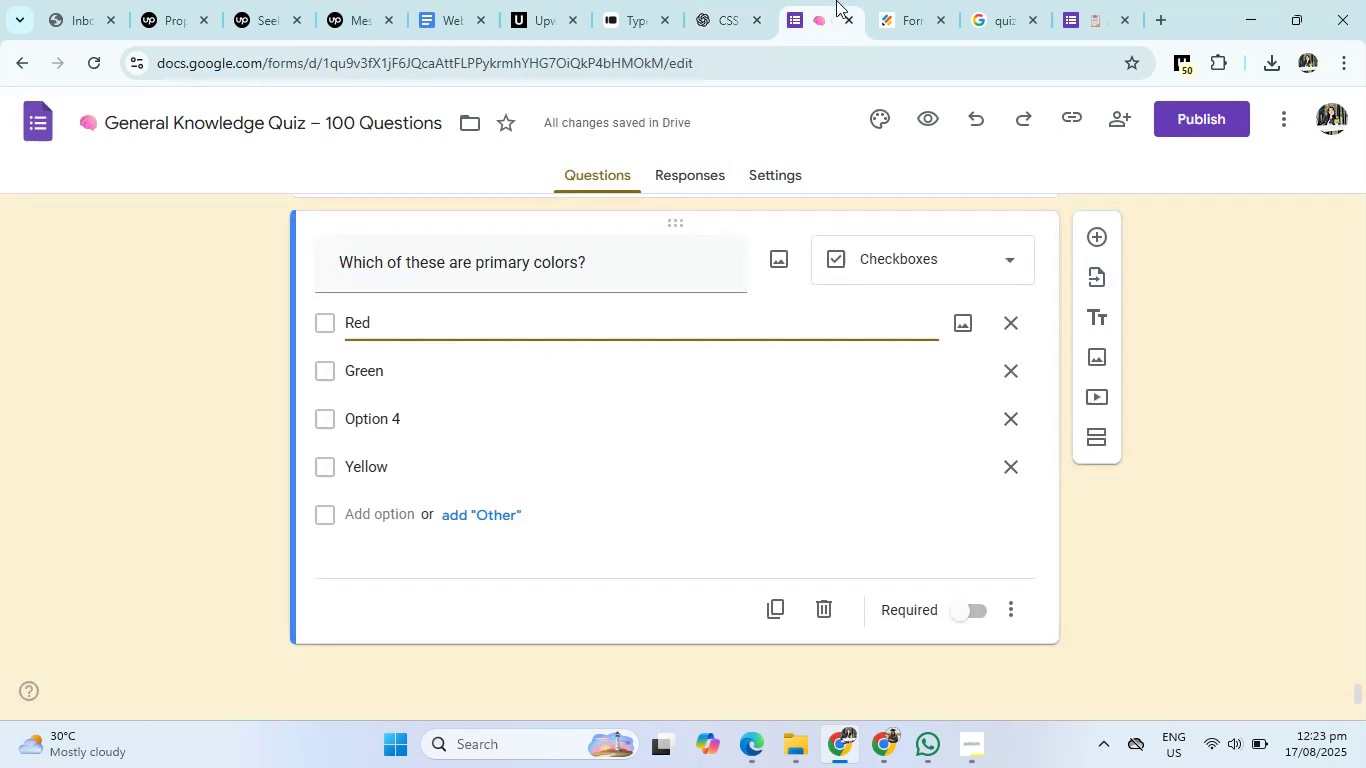 
left_click([836, 0])
 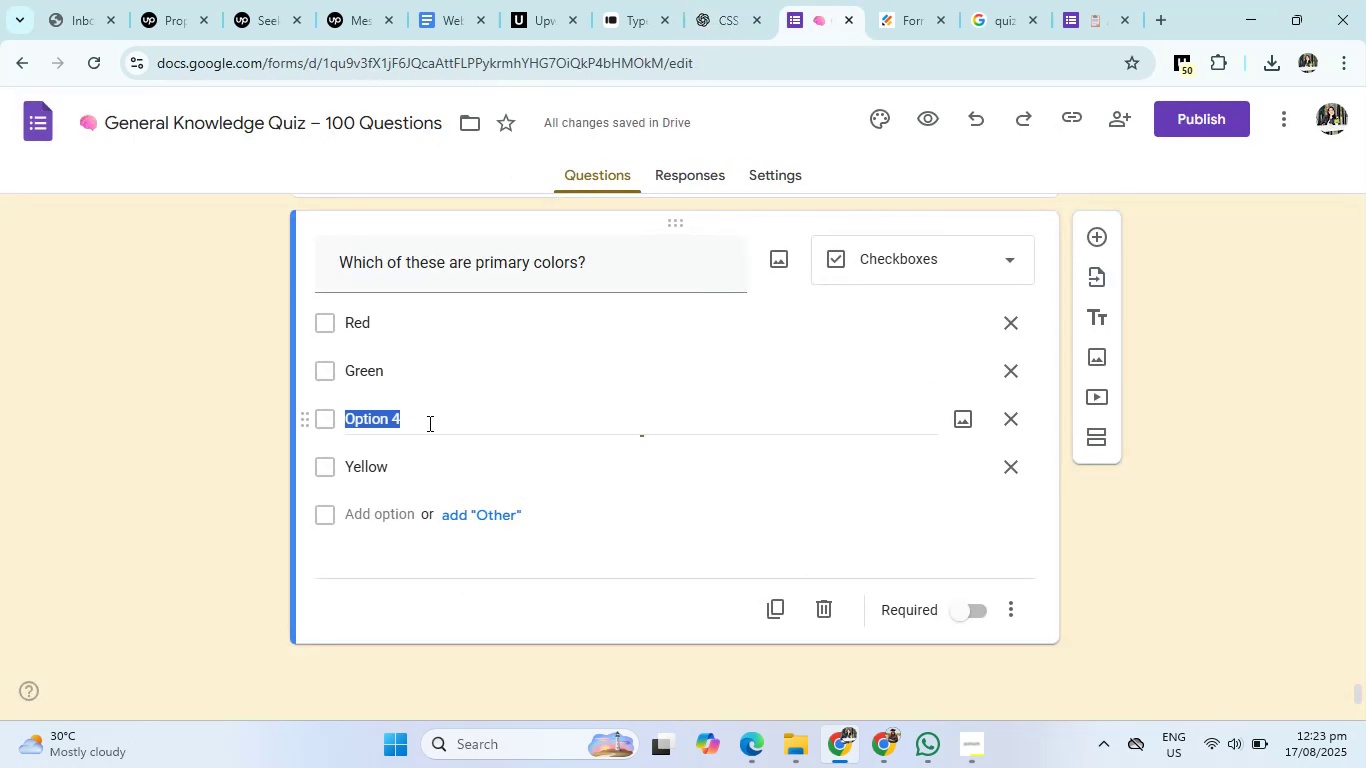 
left_click([428, 423])
 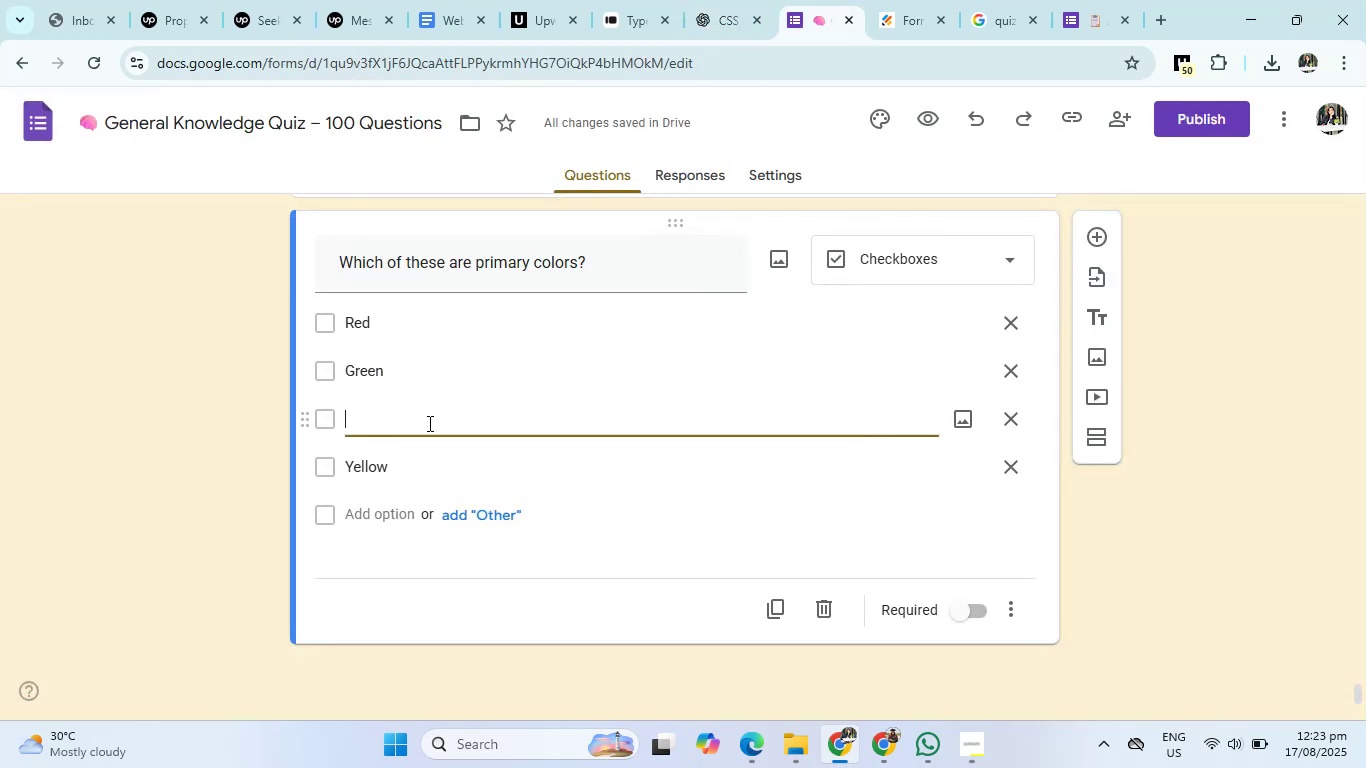 
key(Backspace)
type(Blie)
key(Backspace)
key(Backspace)
type(ue)
 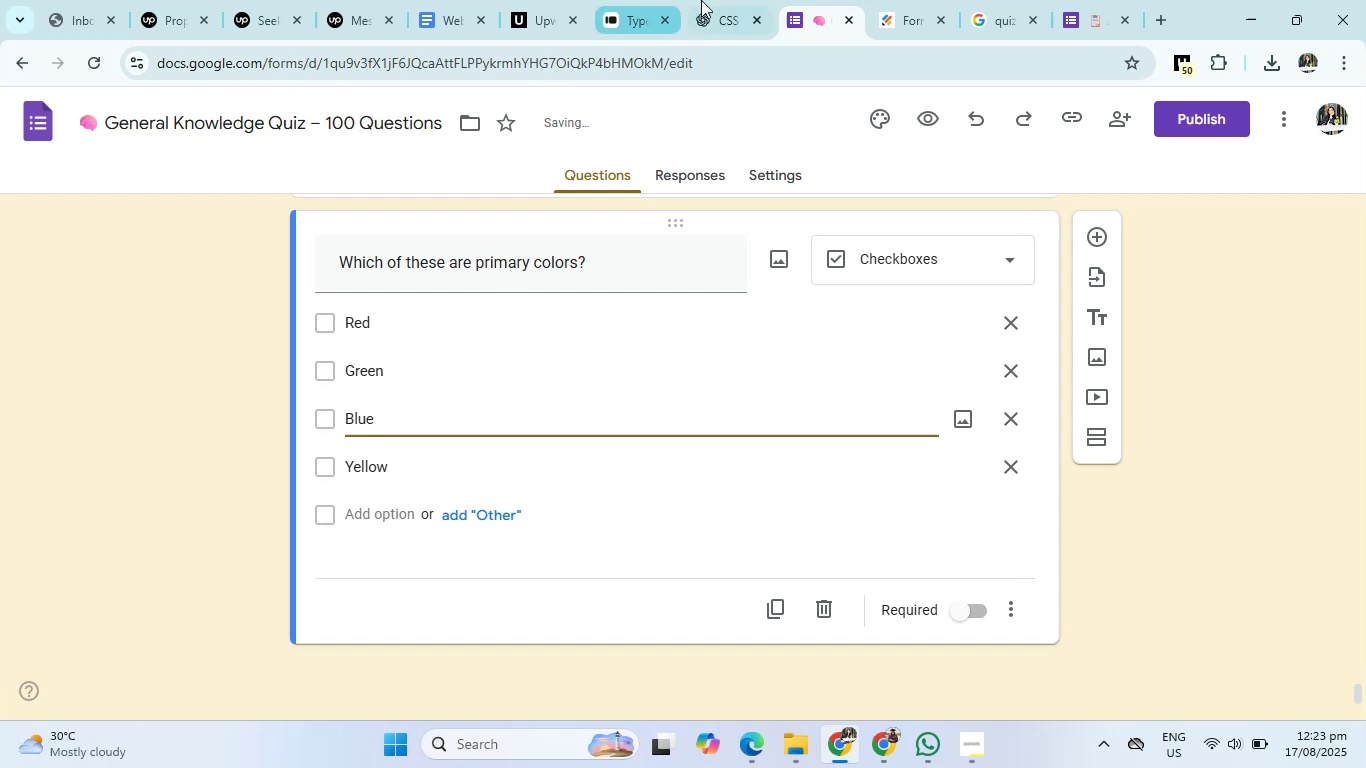 
left_click([713, 0])
 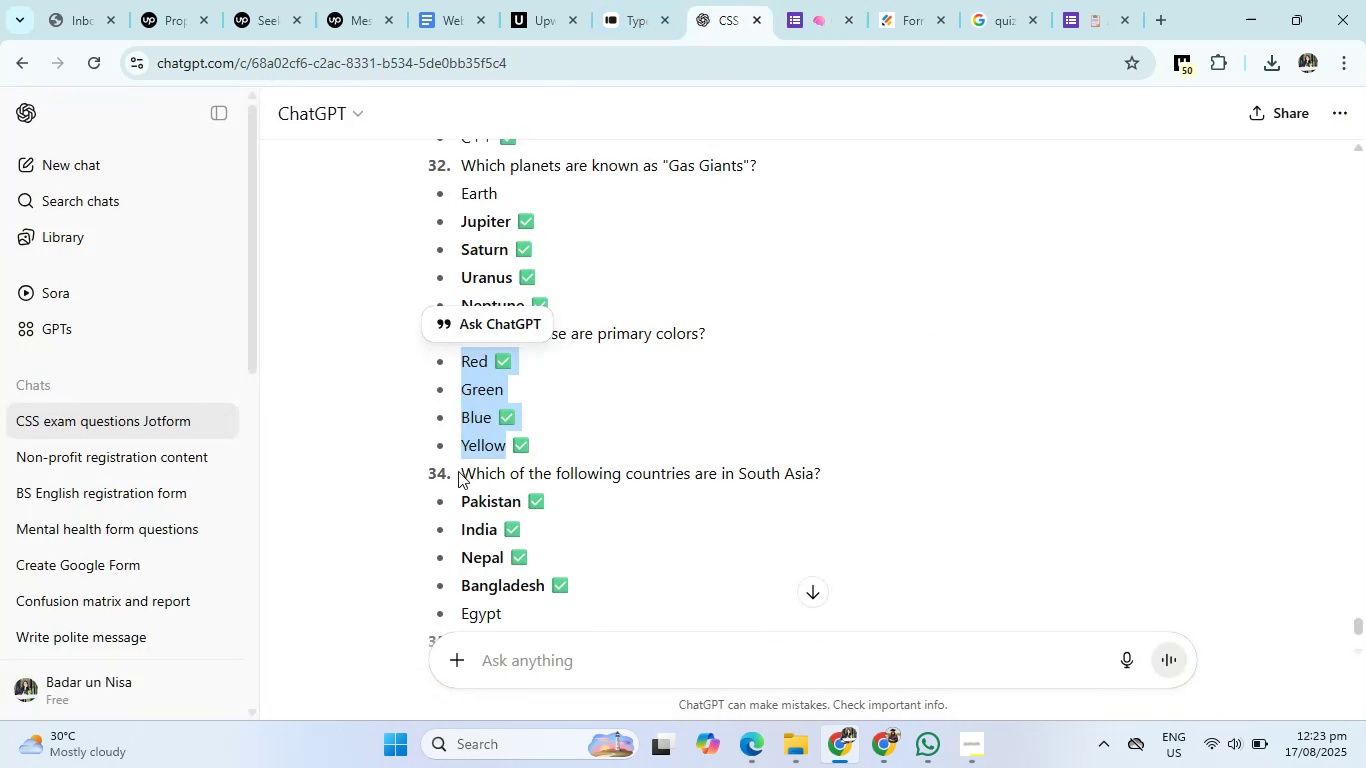 
left_click_drag(start_coordinate=[458, 471], to_coordinate=[829, 470])
 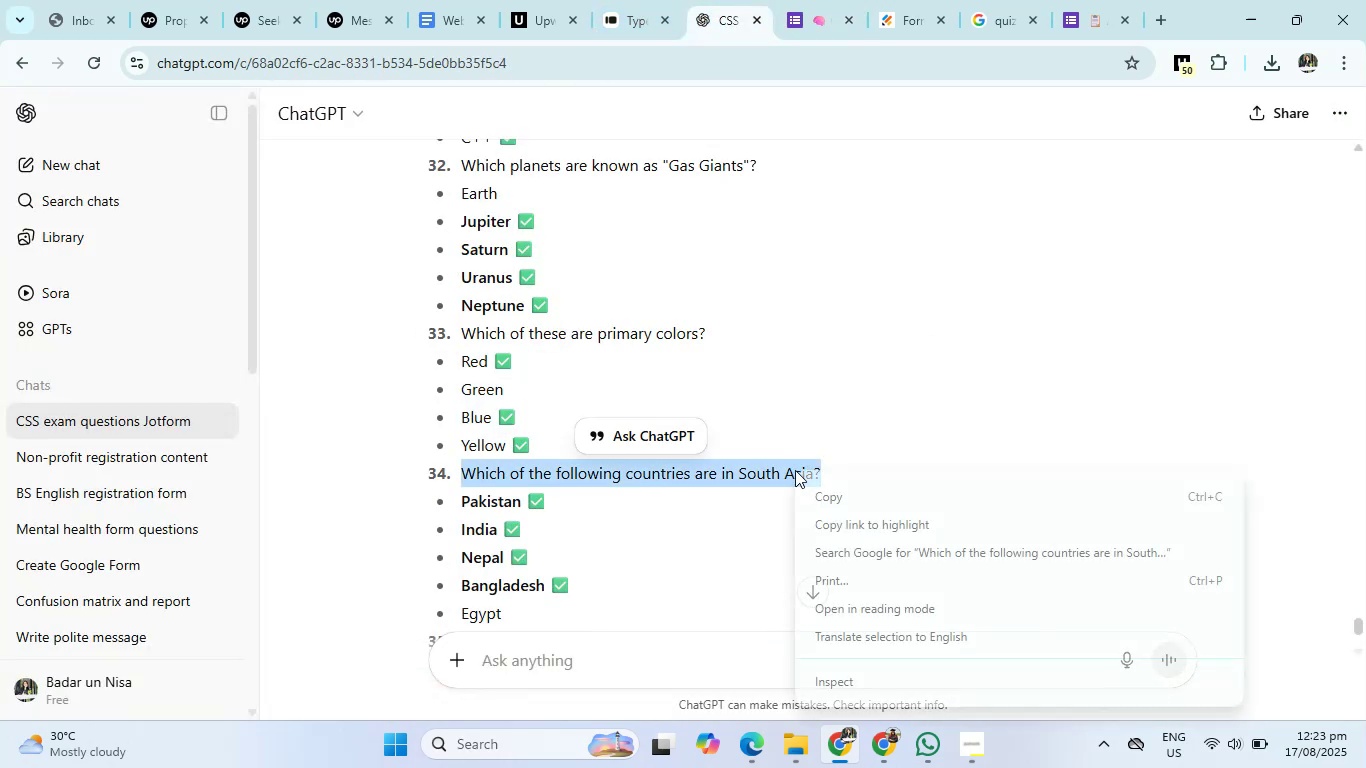 
right_click([795, 470])
 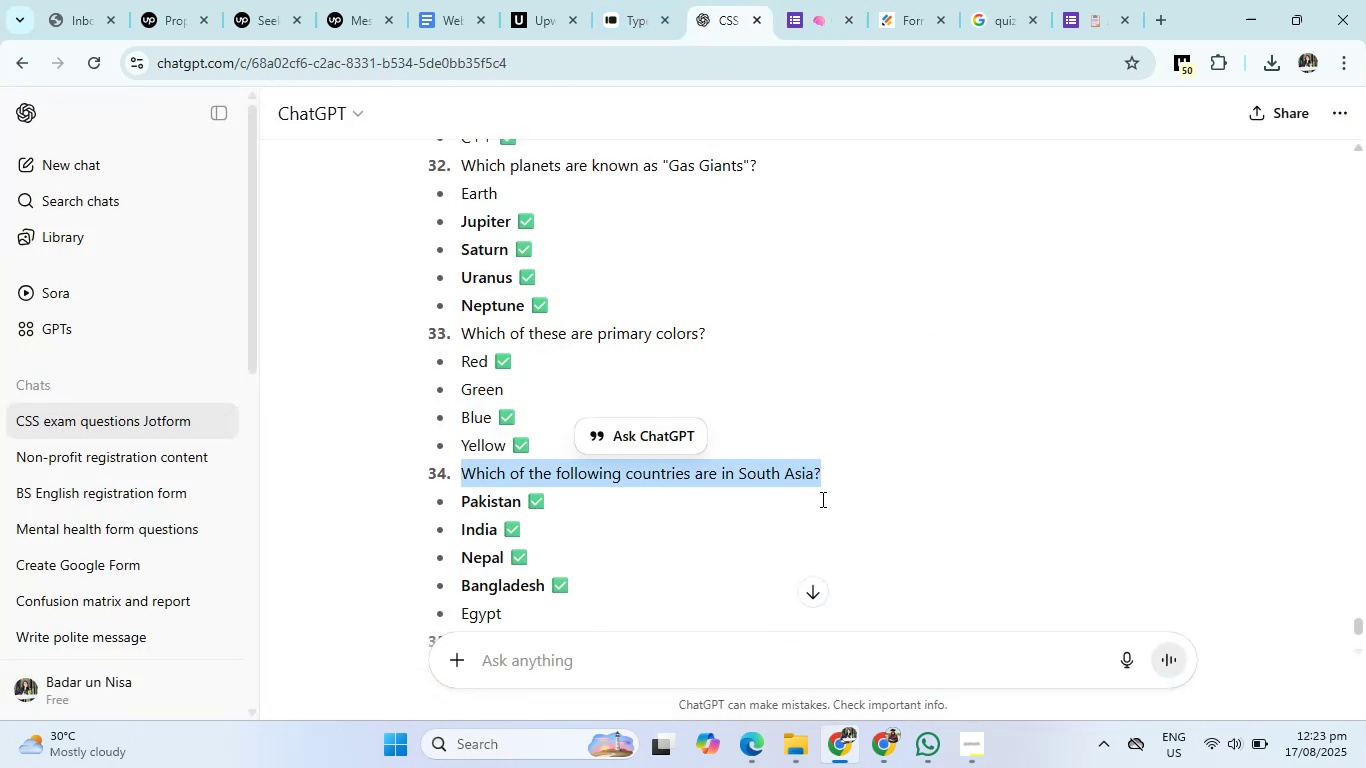 
left_click([821, 499])
 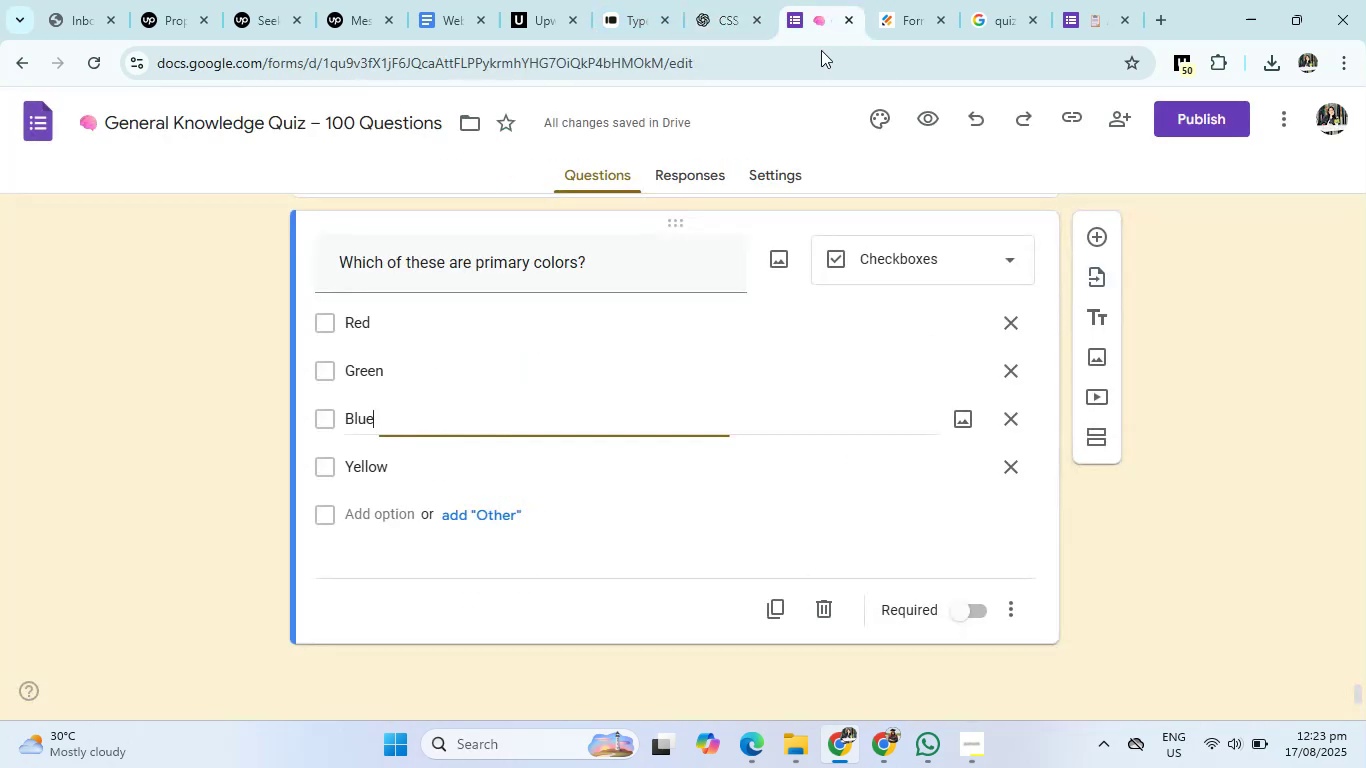 
left_click([821, 0])
 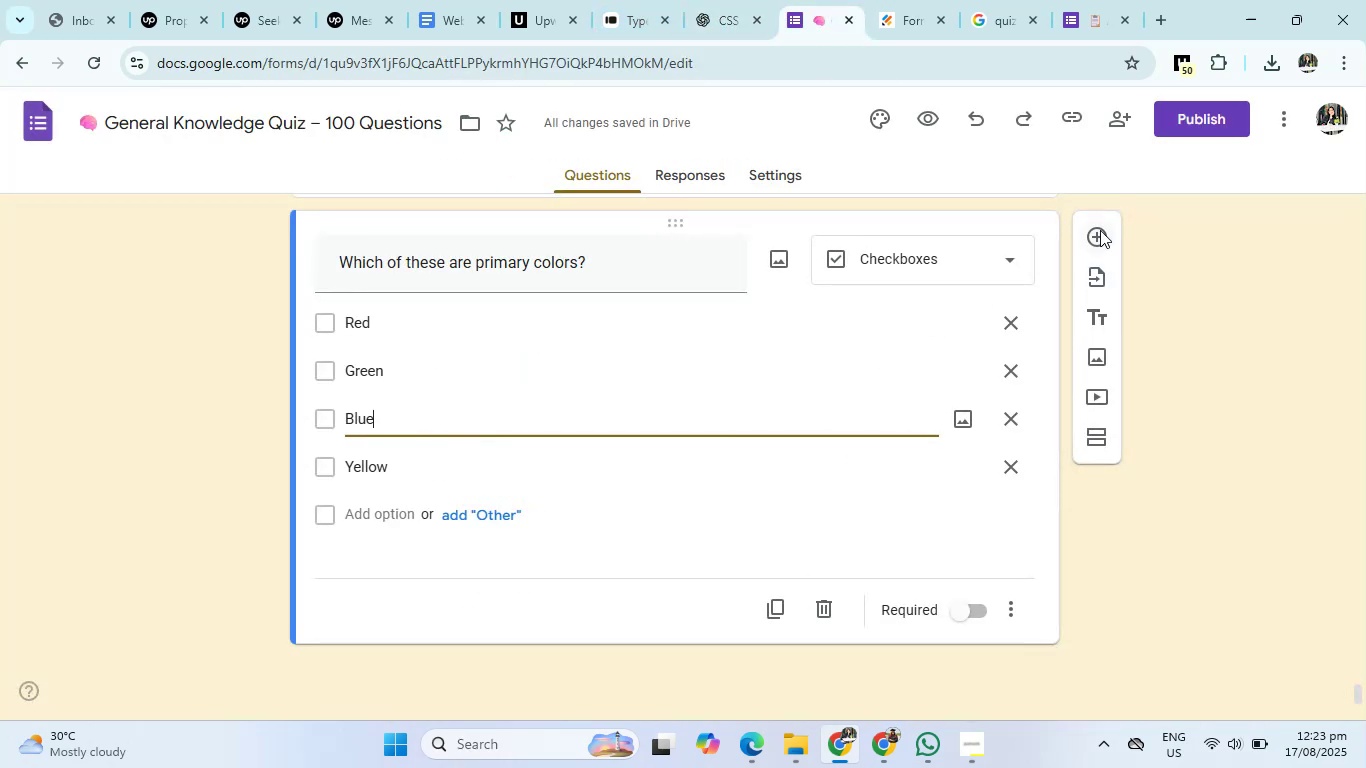 
left_click([1100, 230])
 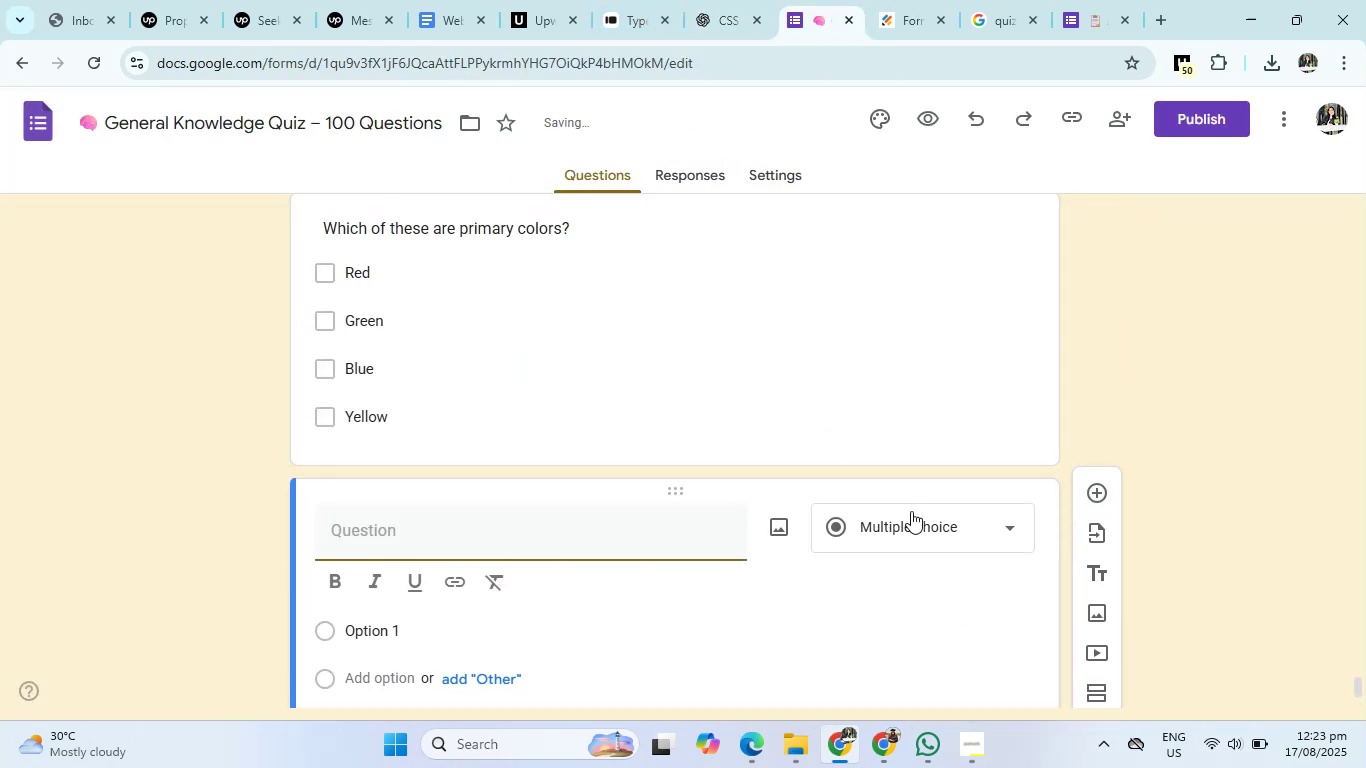 
left_click([911, 511])
 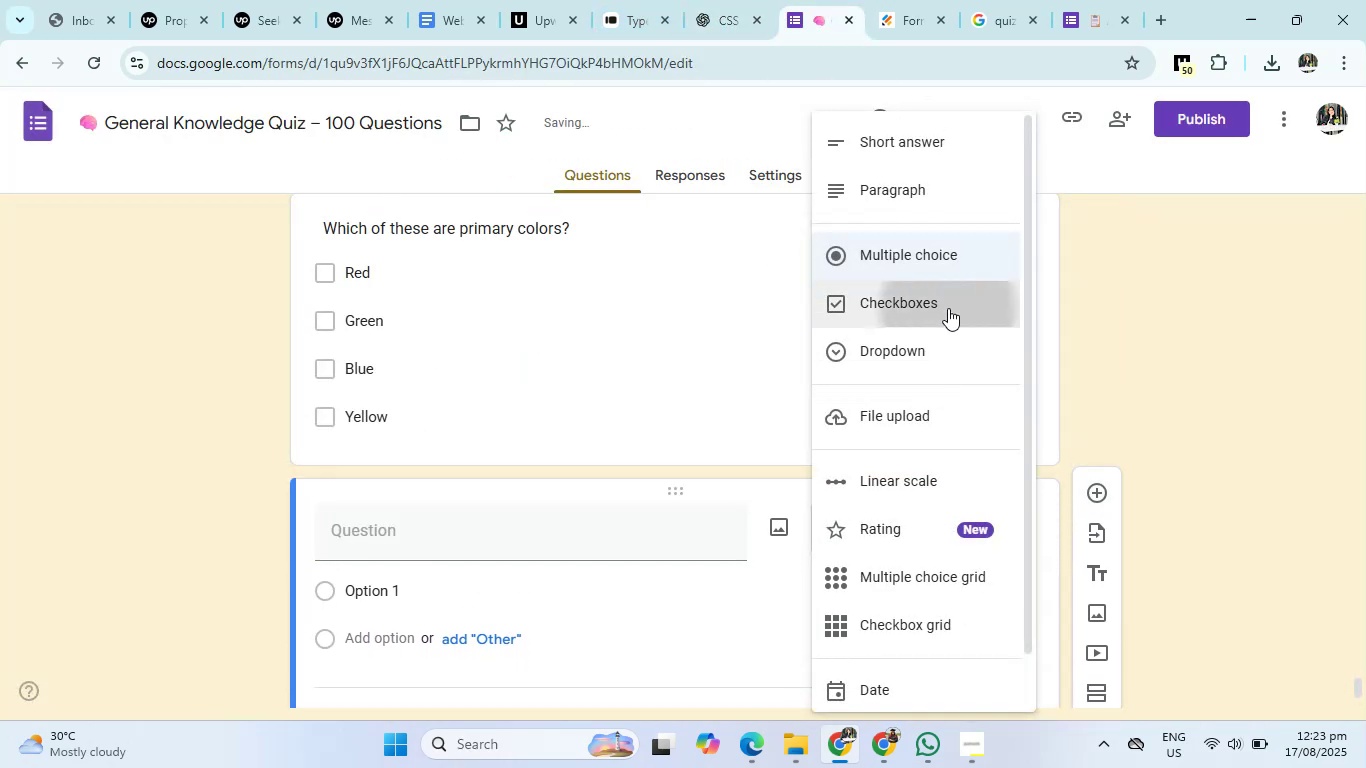 
left_click([948, 308])
 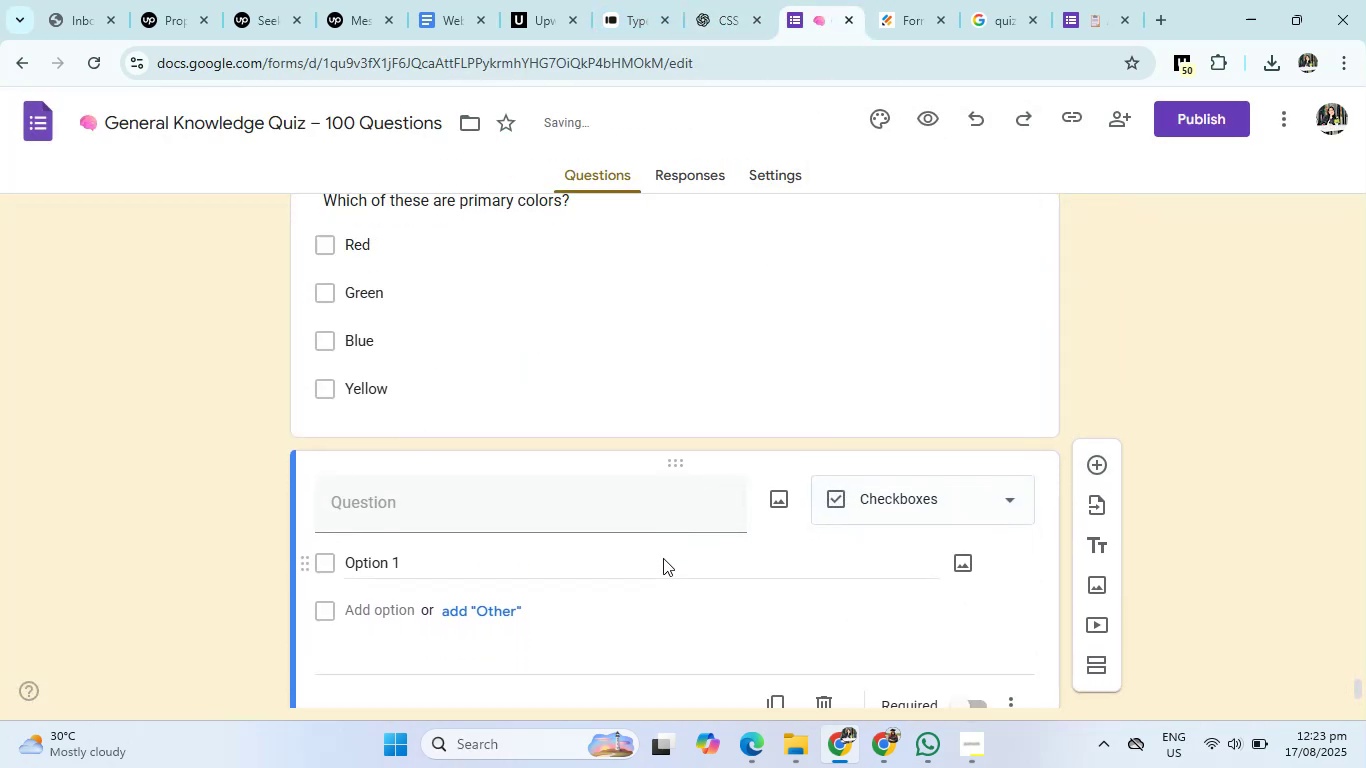 
scroll: coordinate [663, 558], scroll_direction: down, amount: 1.0
 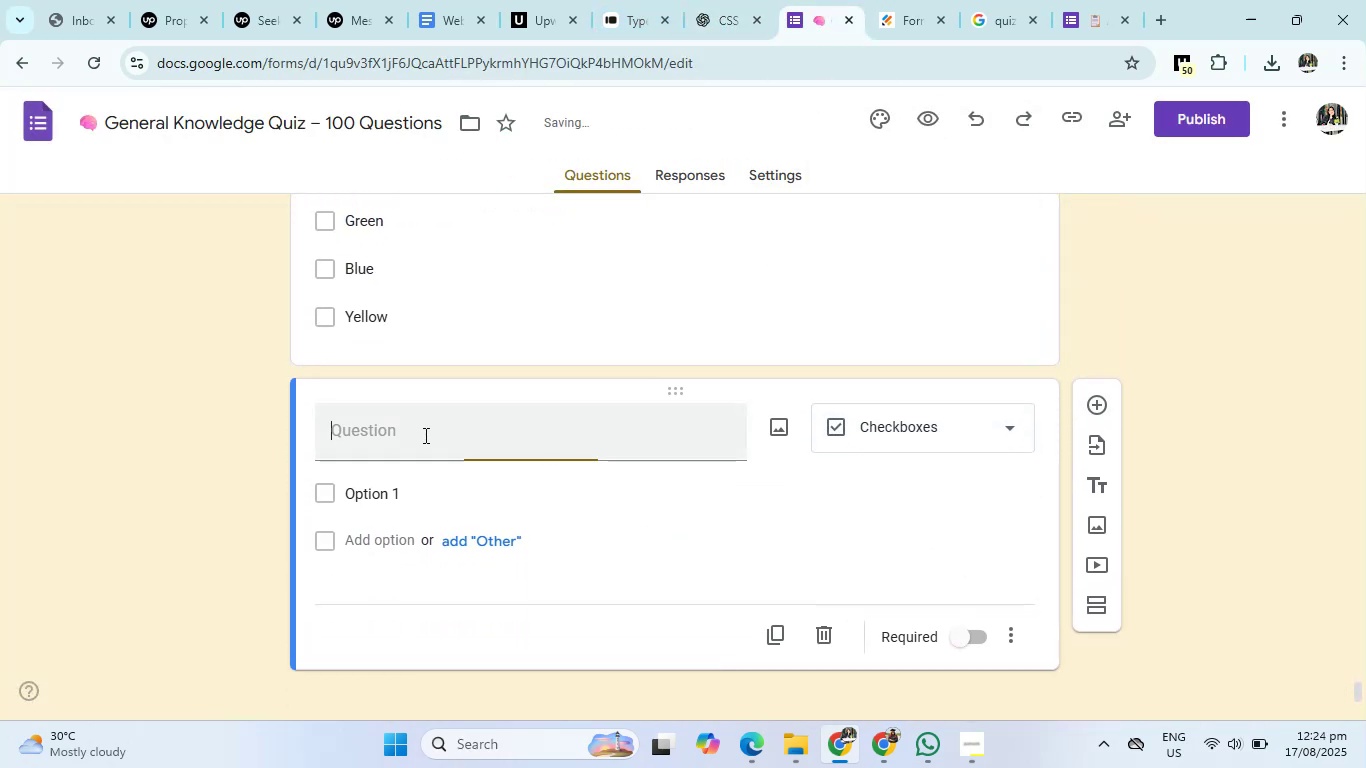 
left_click([424, 435])
 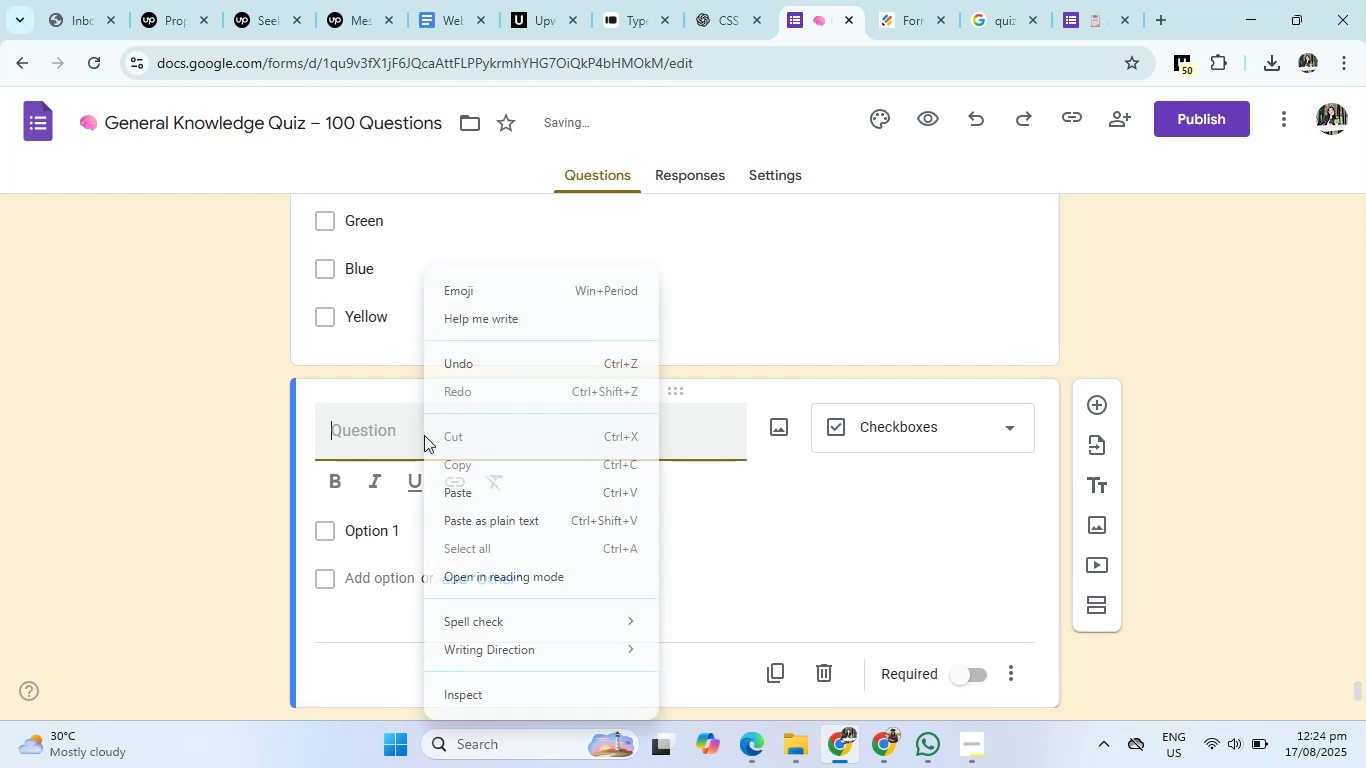 
right_click([424, 435])
 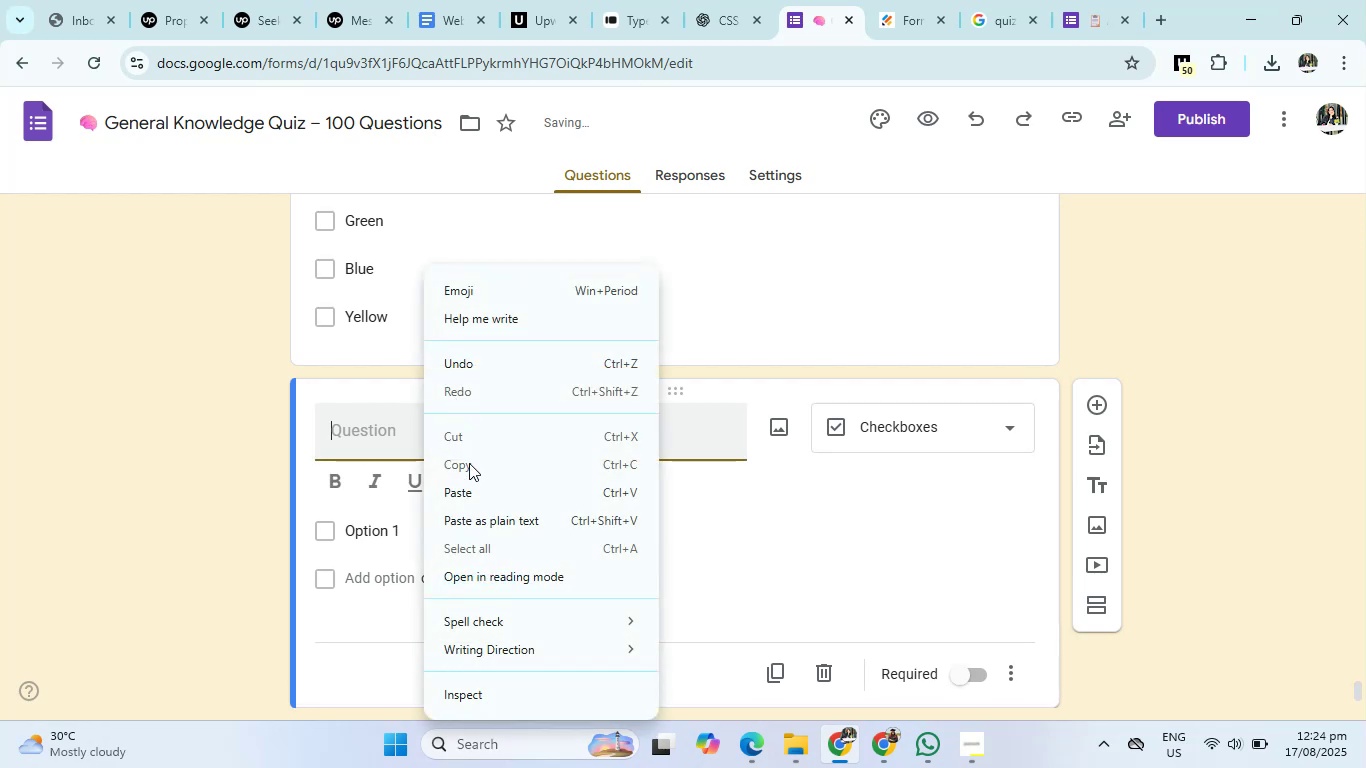 
left_click([469, 463])
 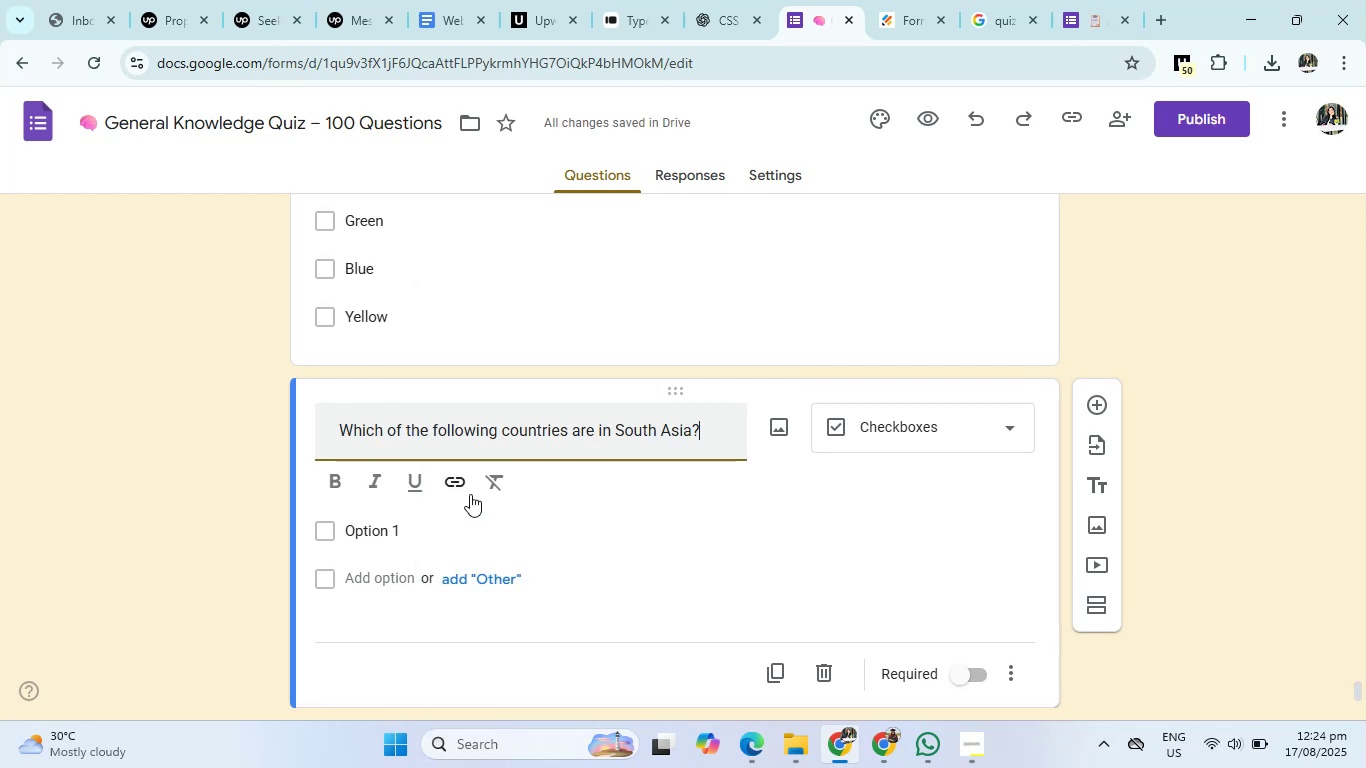 
left_click([470, 494])
 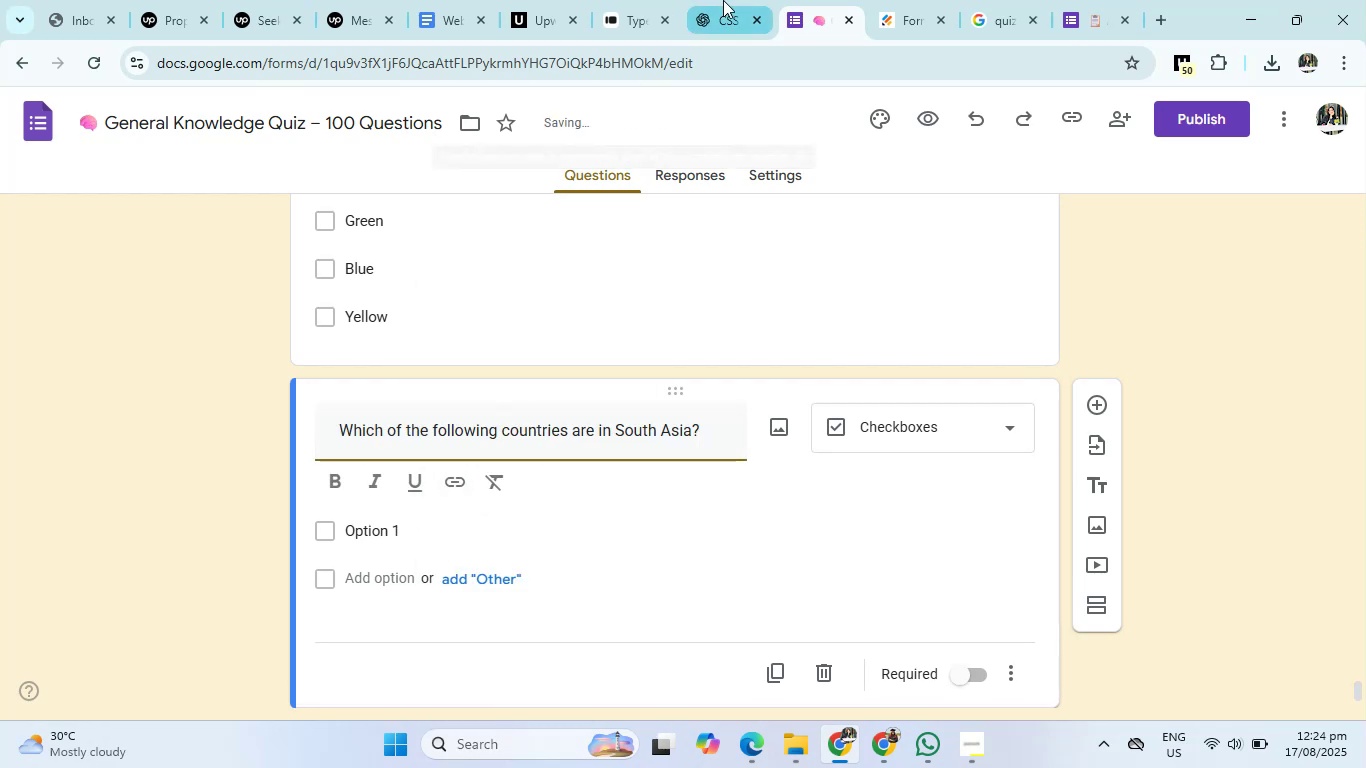 
left_click([723, 0])
 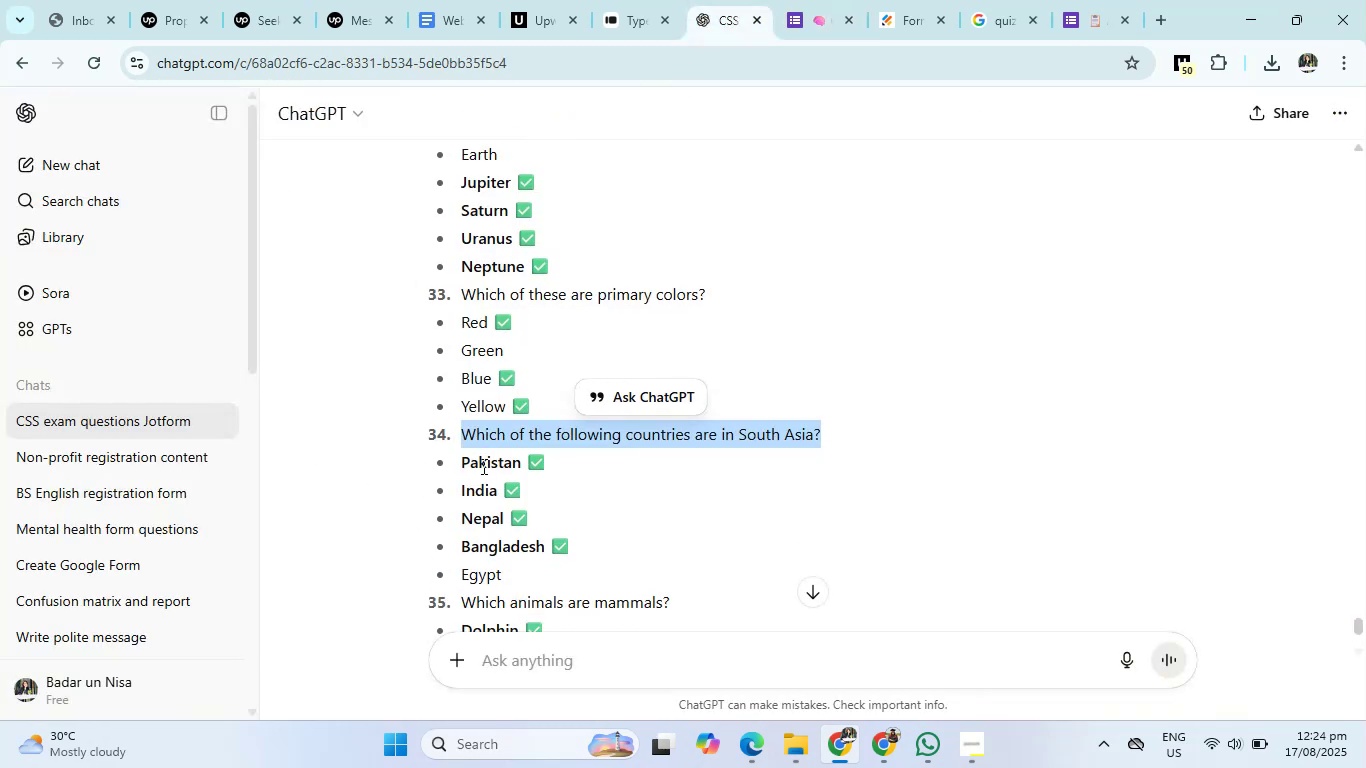 
scroll: coordinate [482, 465], scroll_direction: down, amount: 1.0
 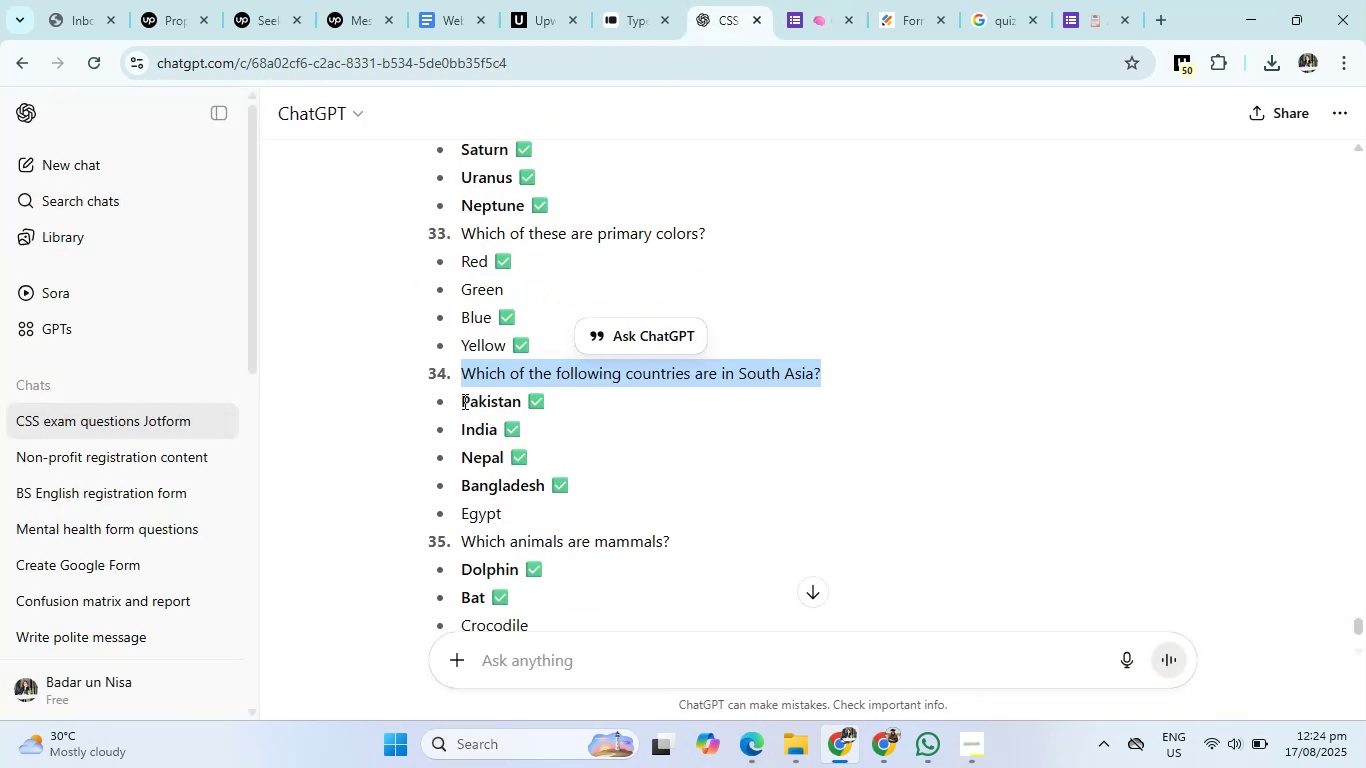 
left_click_drag(start_coordinate=[463, 401], to_coordinate=[503, 505])
 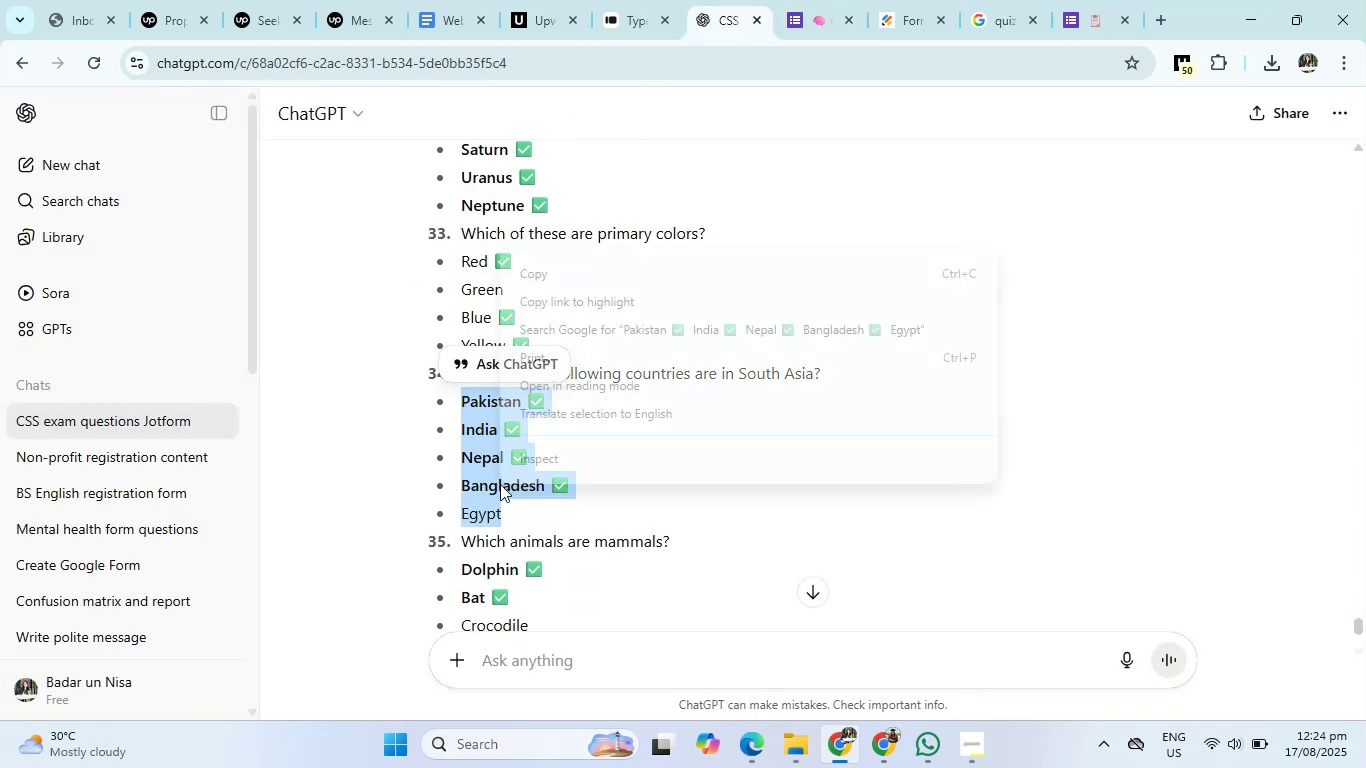 
right_click([500, 484])
 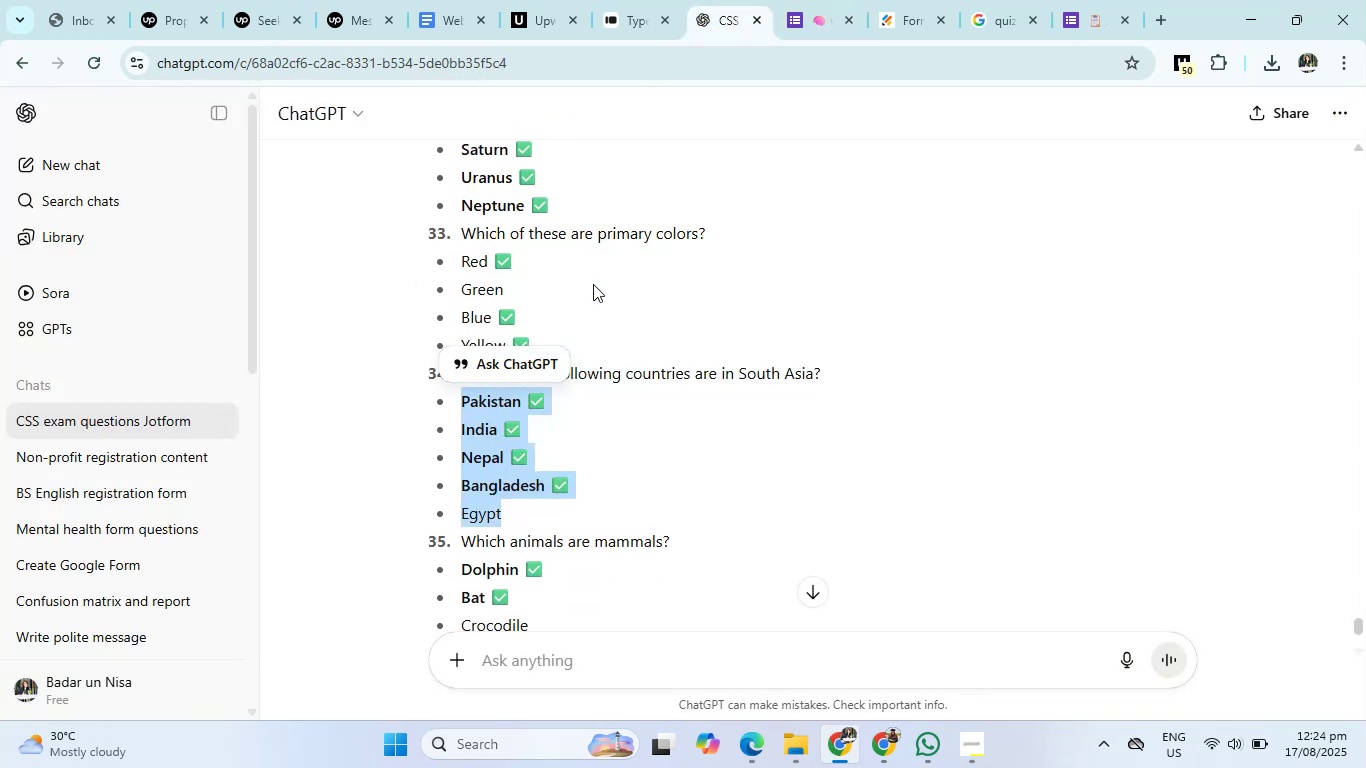 
left_click([593, 284])
 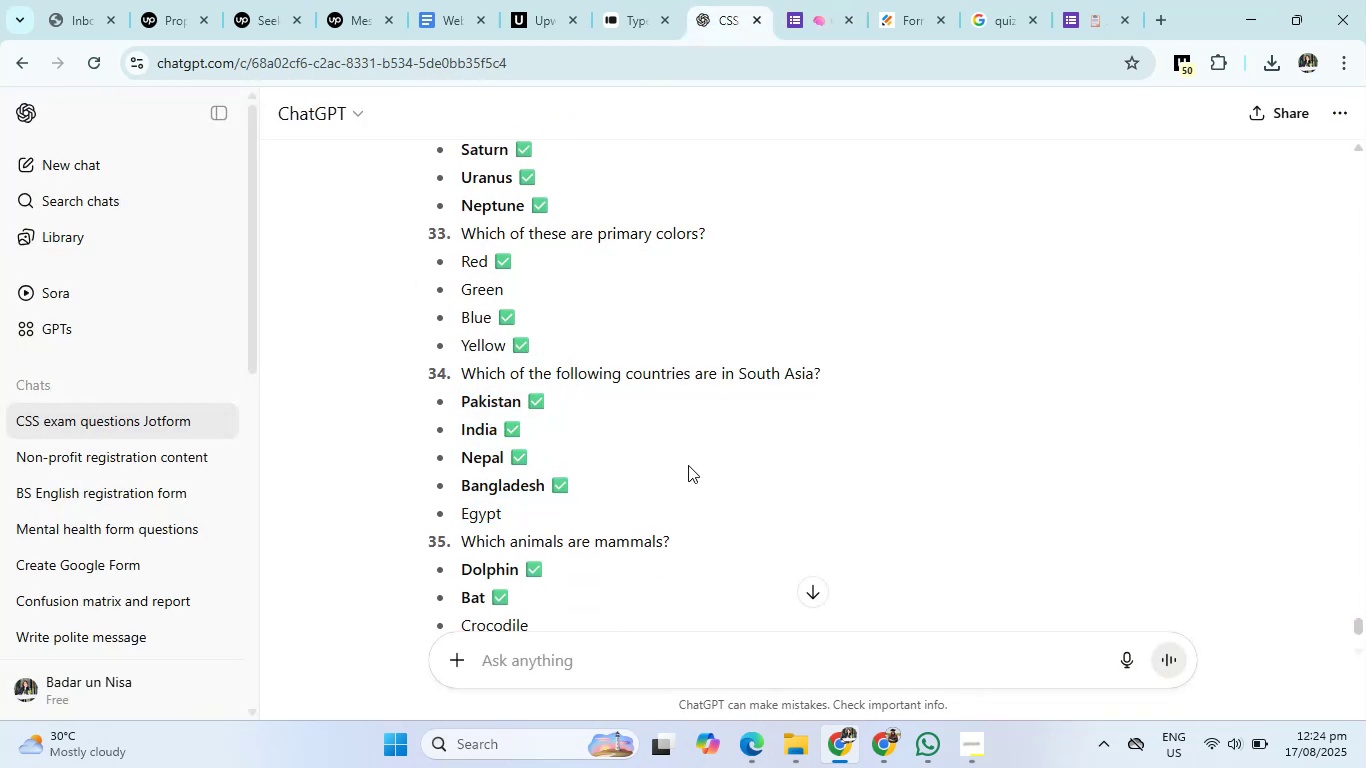 
left_click([688, 465])
 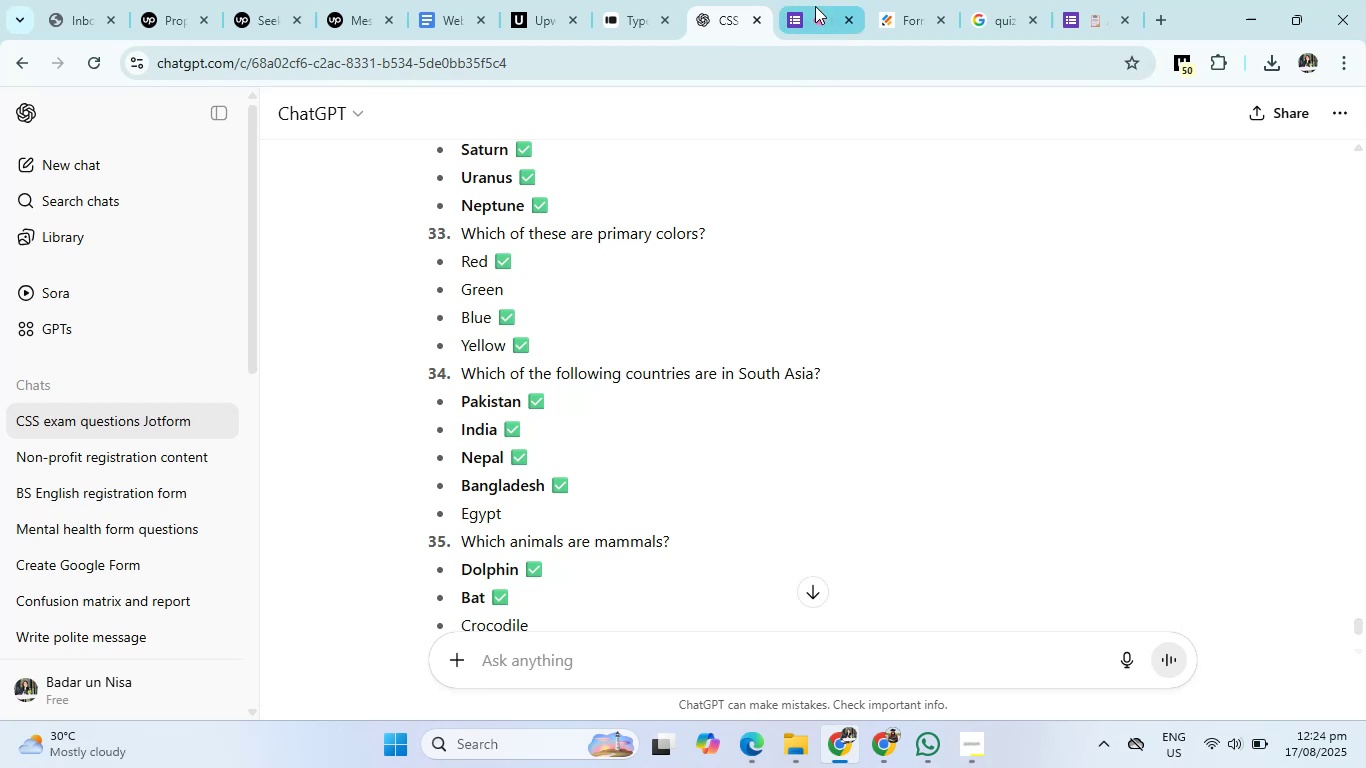 
left_click([815, 6])
 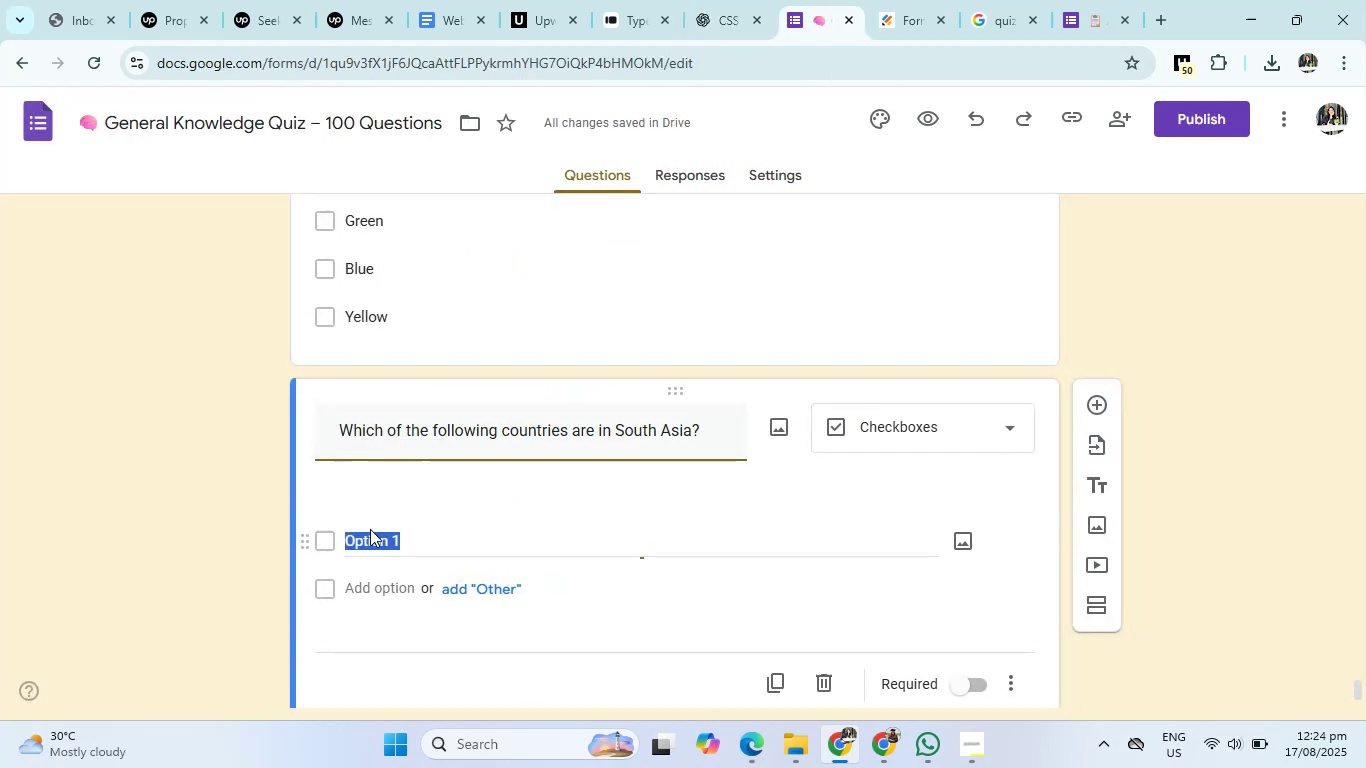 
left_click([370, 529])
 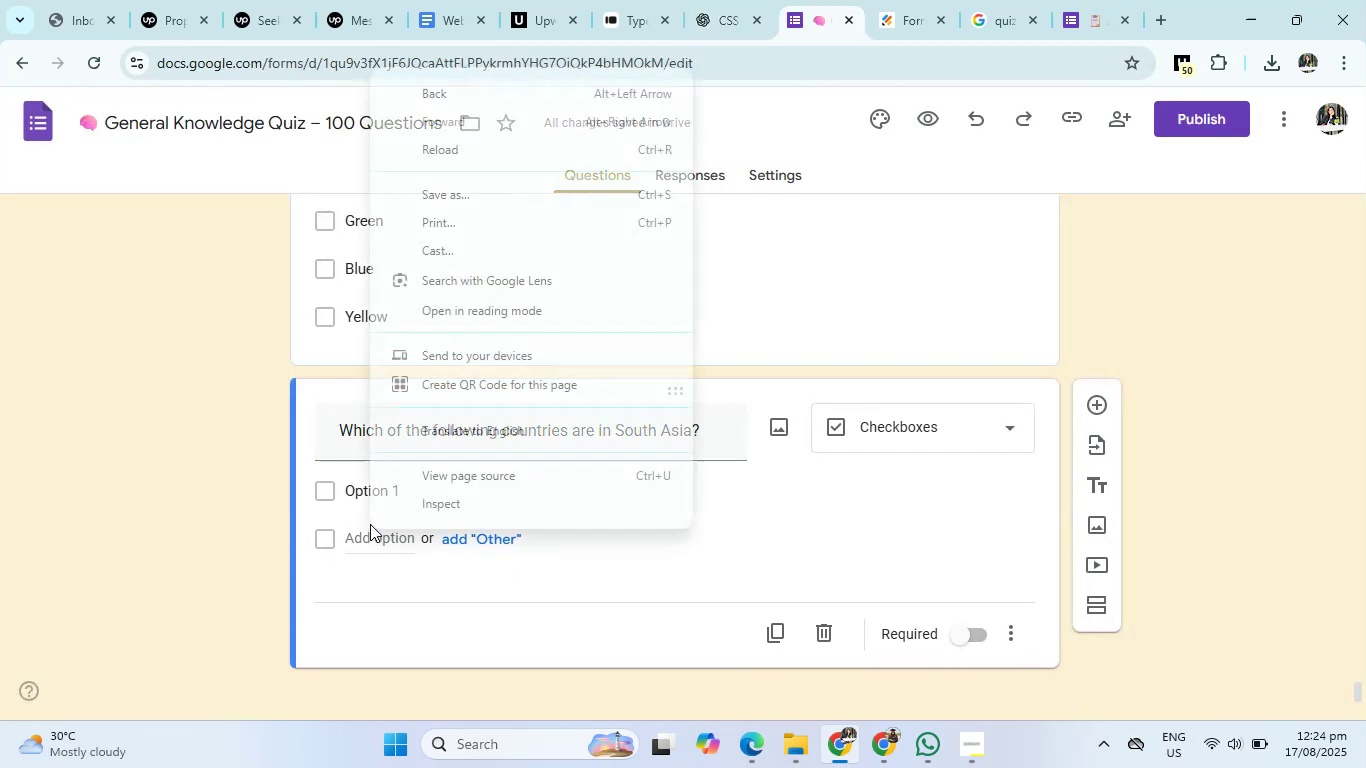 
right_click([370, 529])
 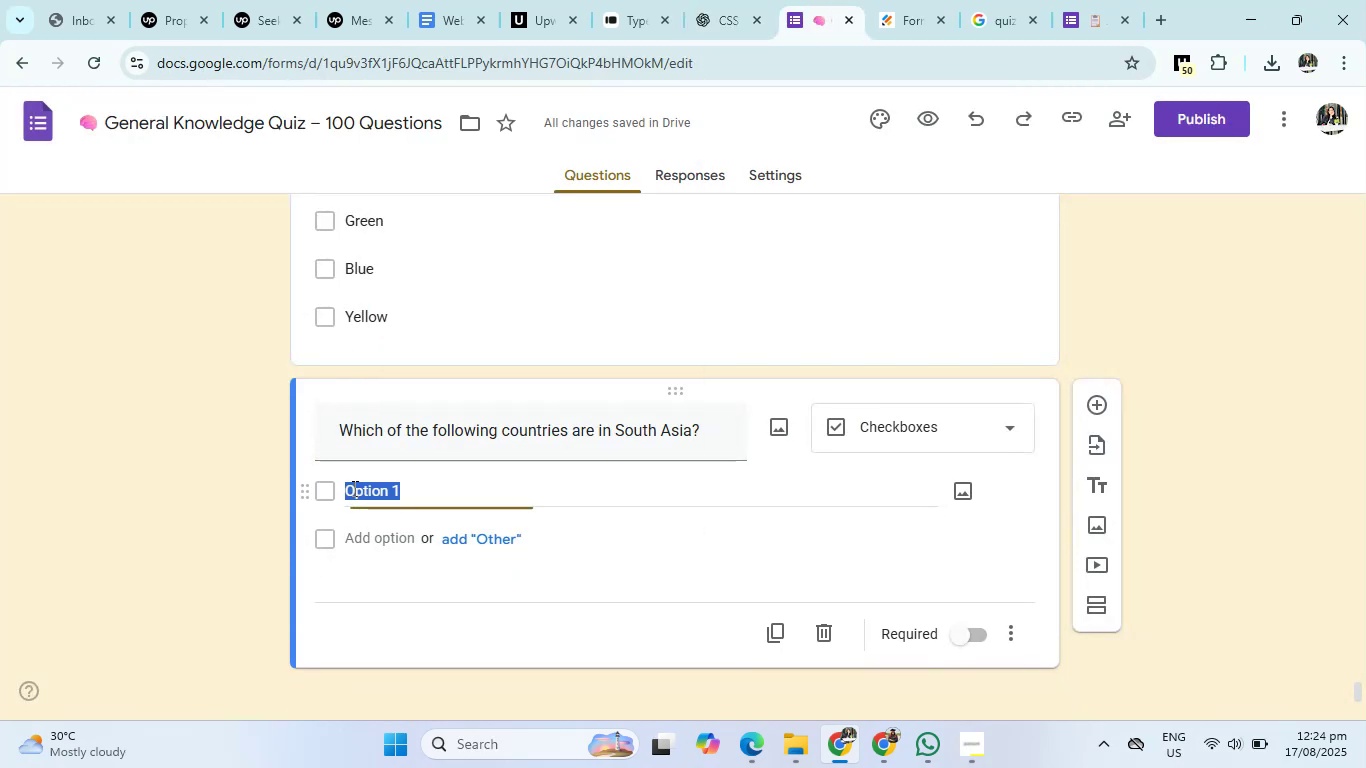 
left_click([353, 488])
 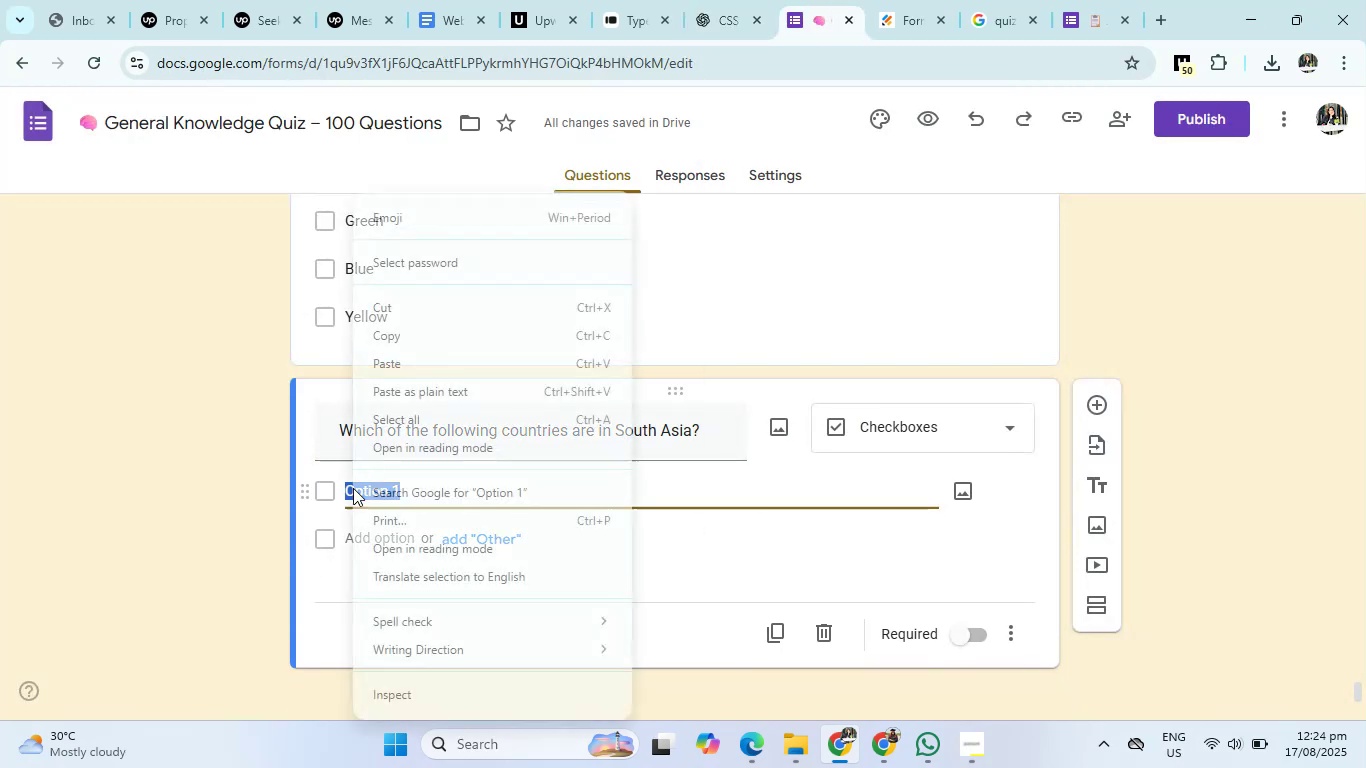 
right_click([353, 488])
 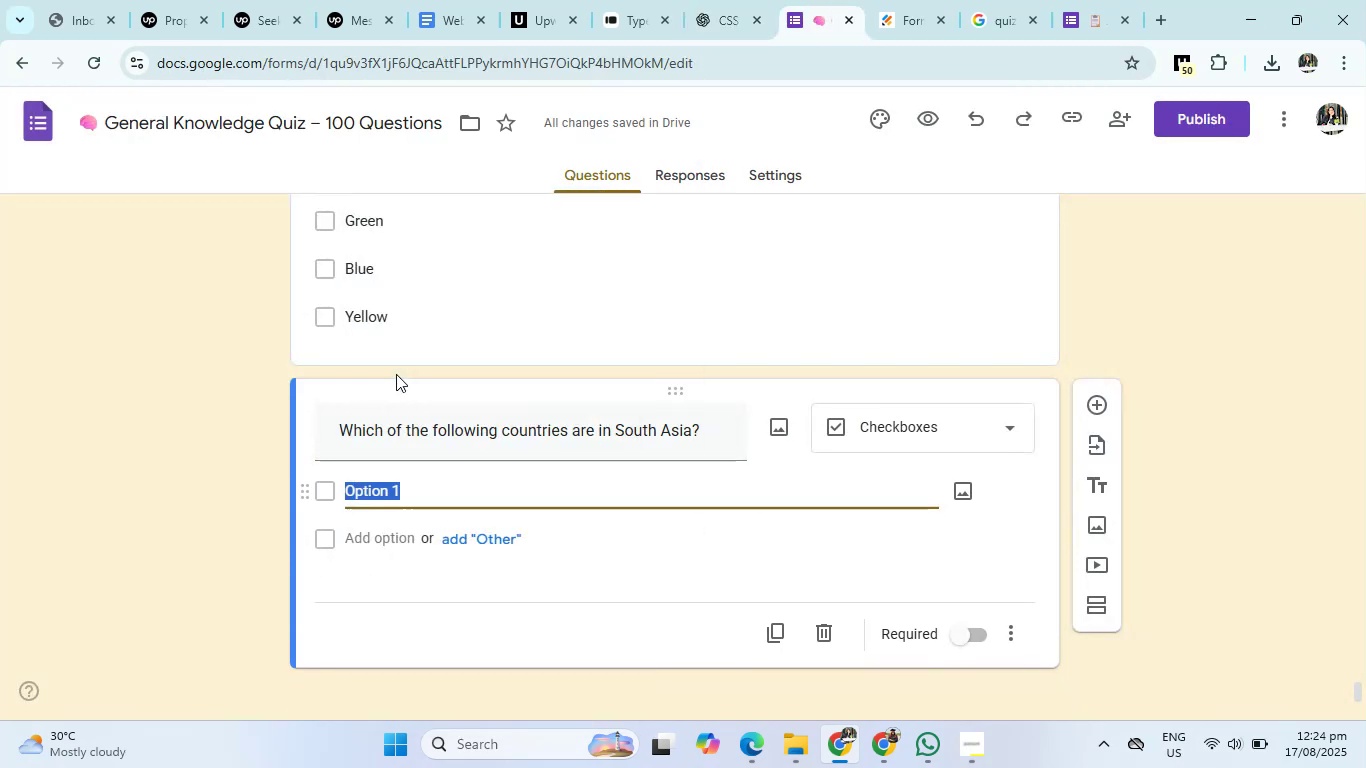 
left_click([396, 374])
 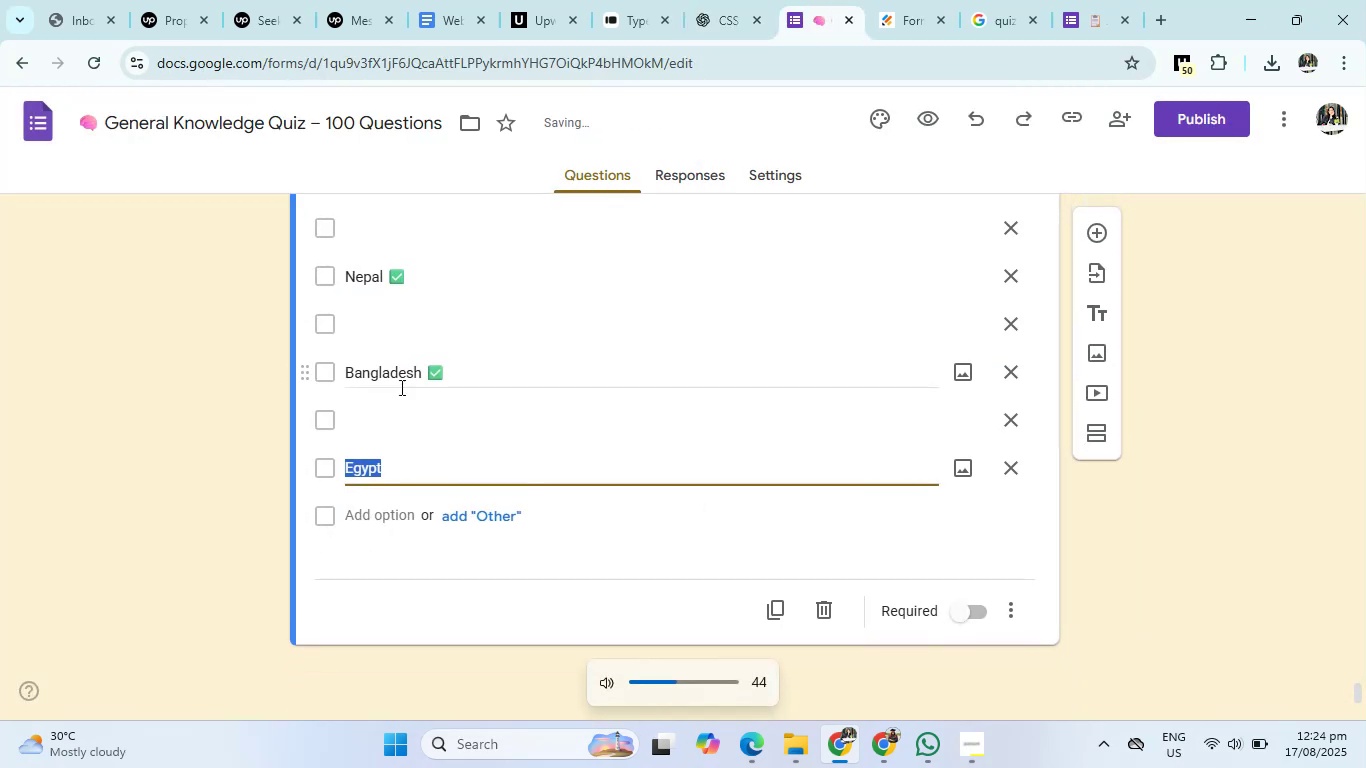 
scroll: coordinate [408, 387], scroll_direction: up, amount: 2.0
 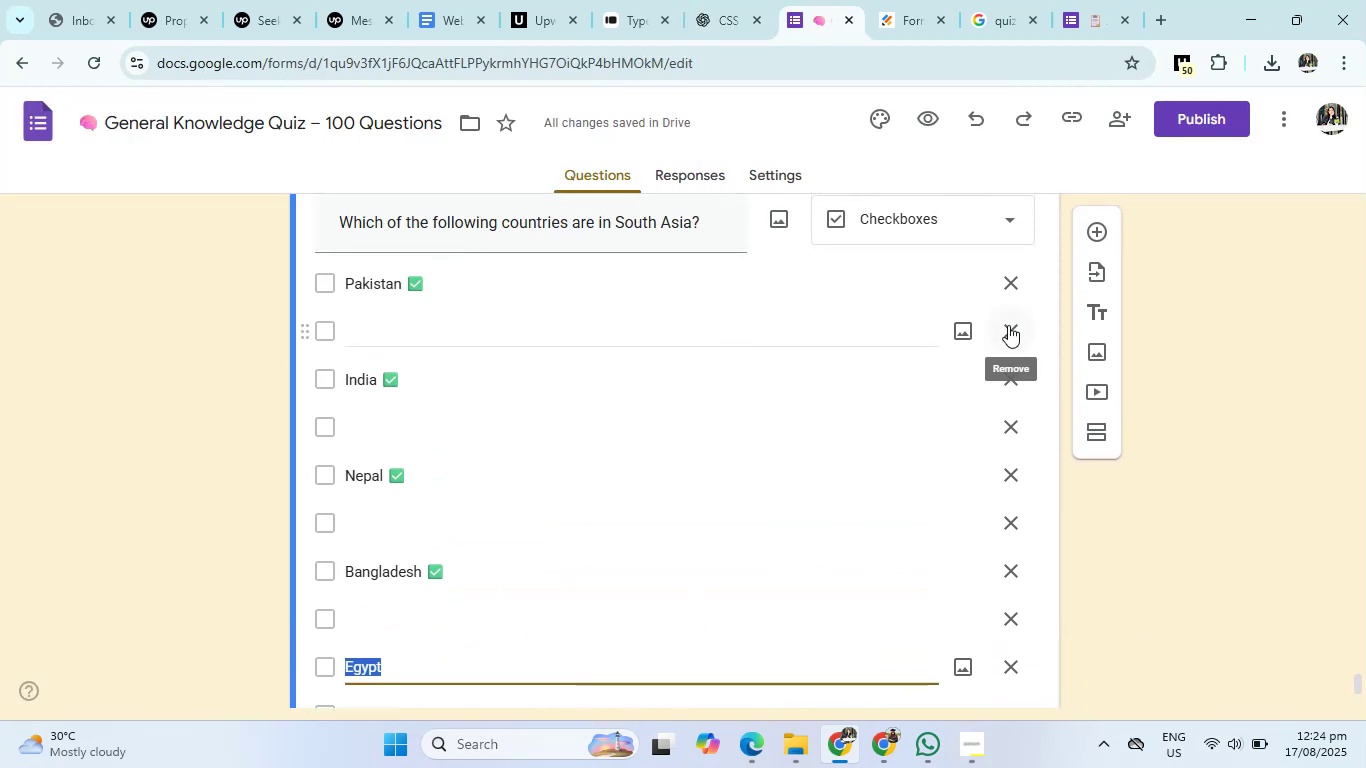 
left_click([1008, 325])
 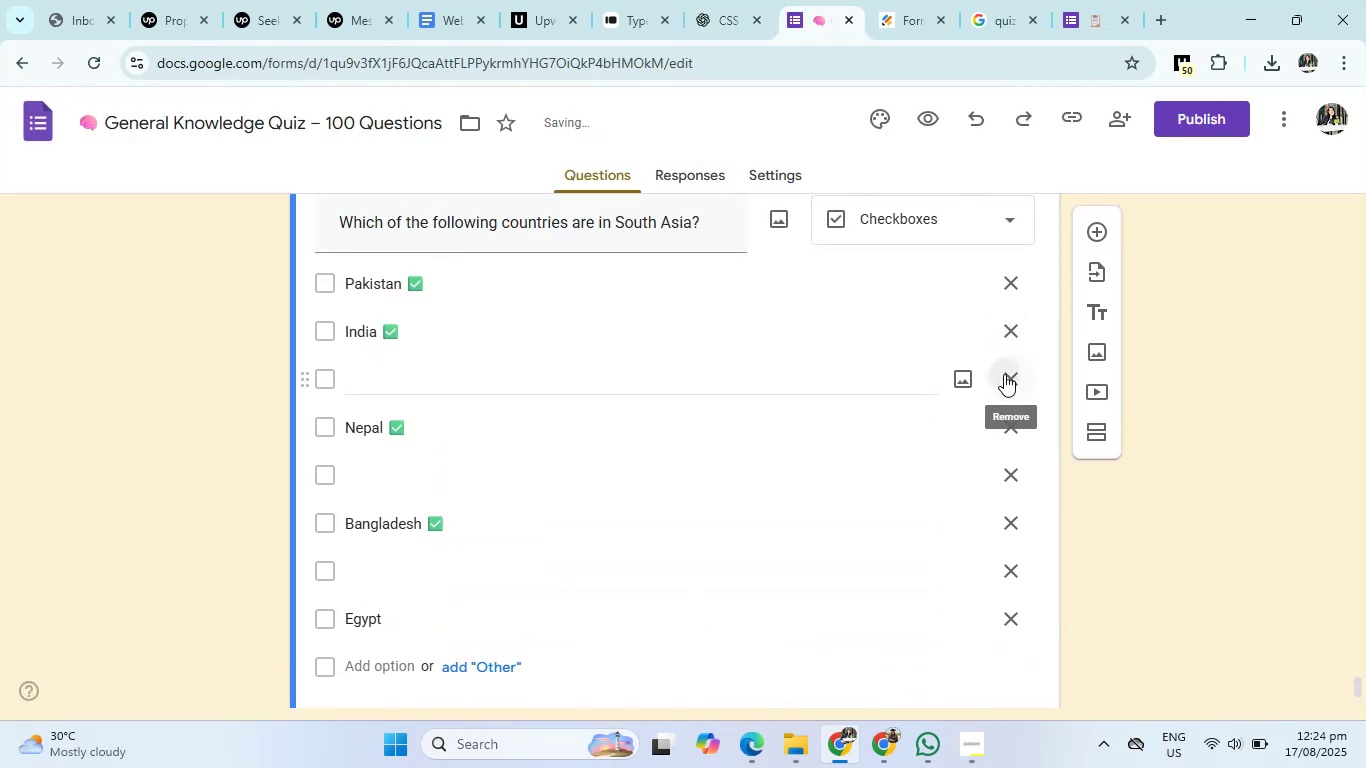 
left_click([1004, 374])
 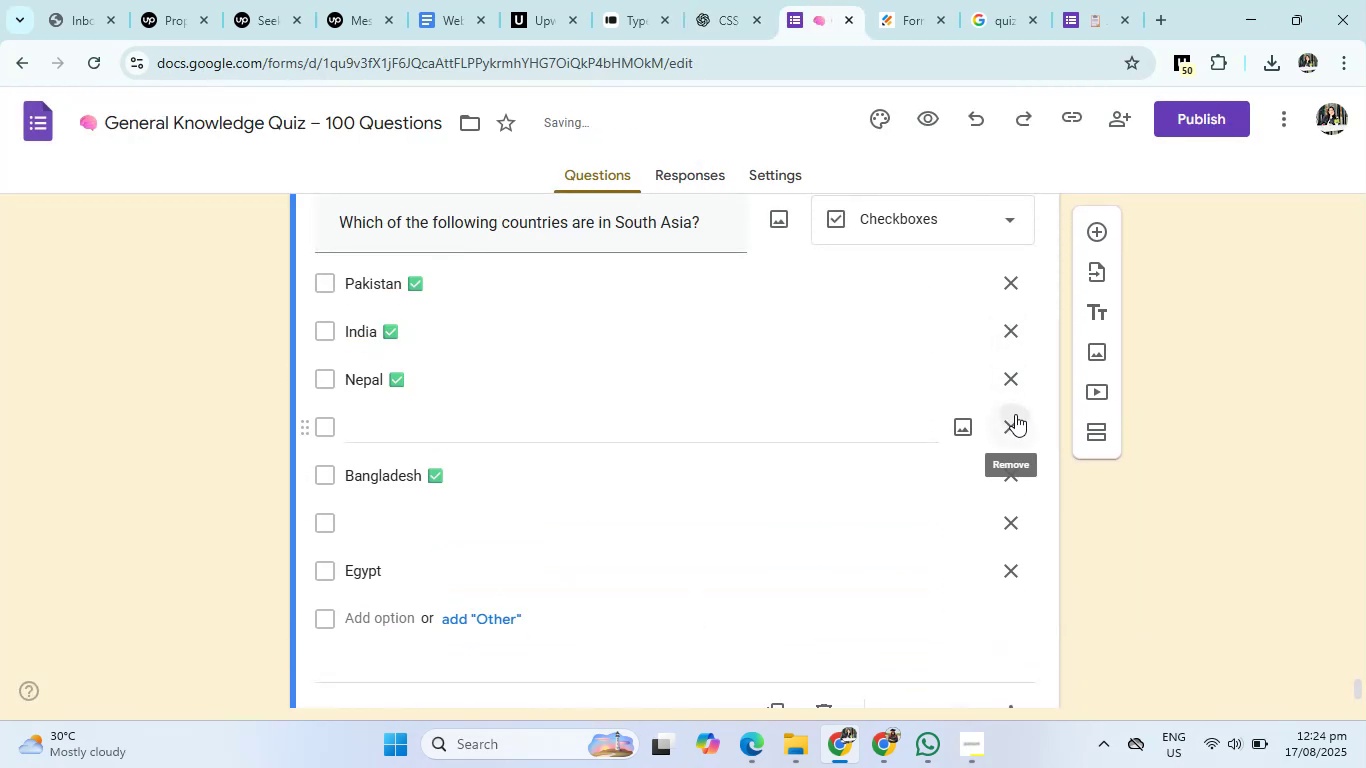 
left_click([1015, 414])
 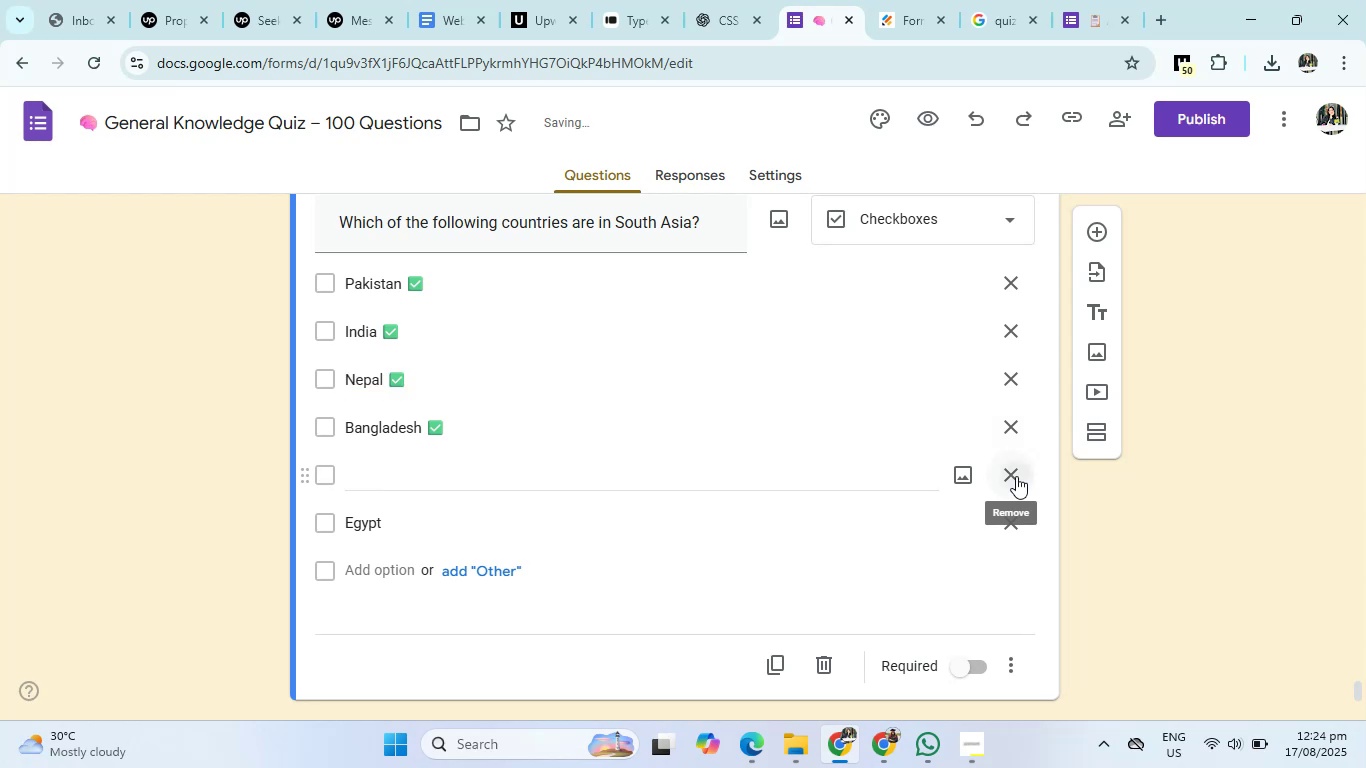 
left_click([1016, 476])
 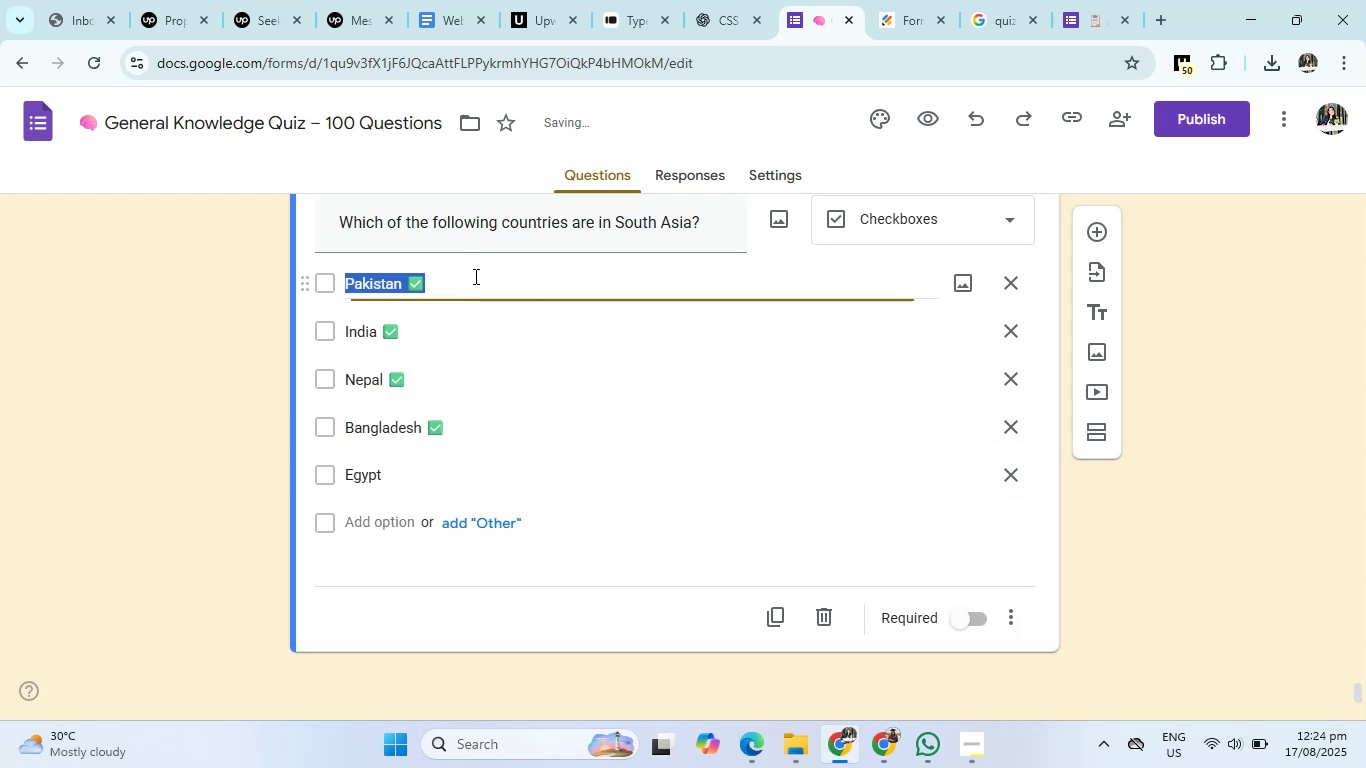 
double_click([480, 276])
 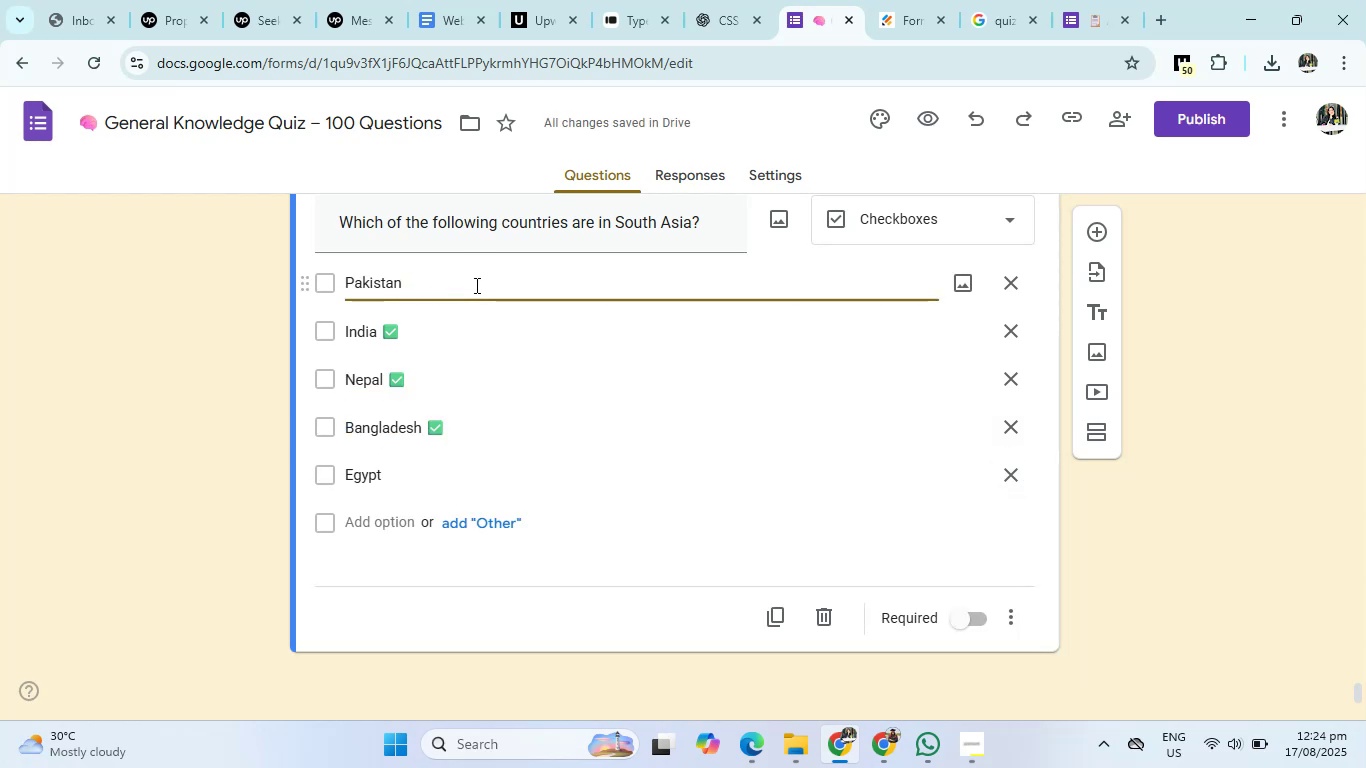 
key(Backspace)
 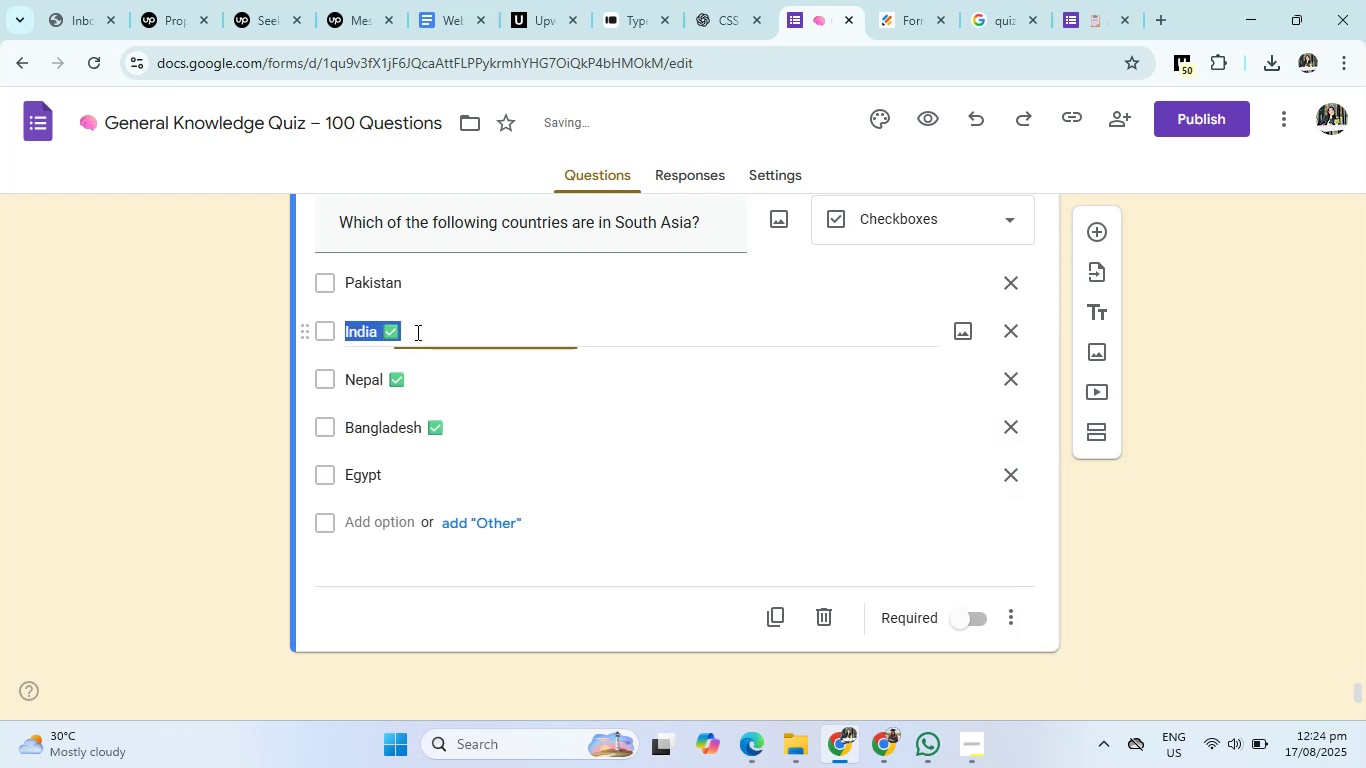 
left_click([416, 332])
 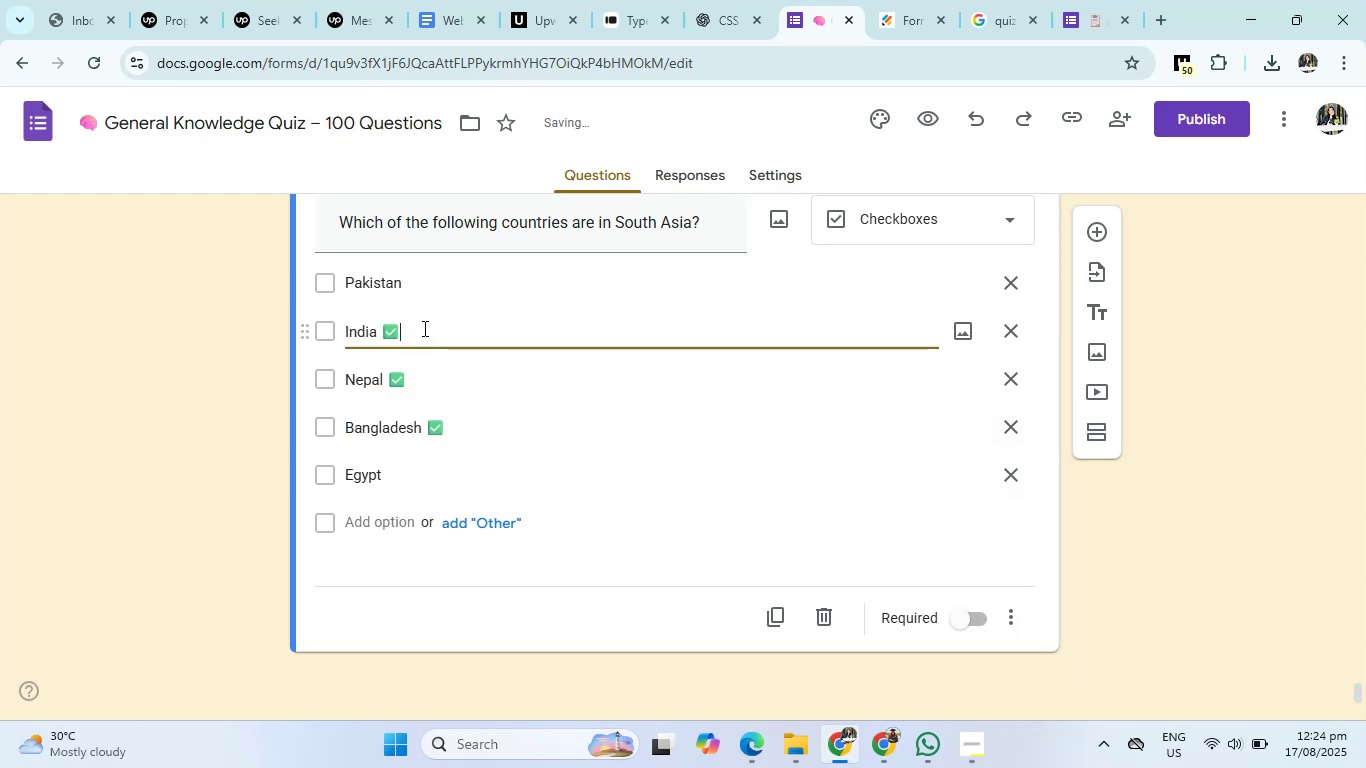 
left_click([423, 328])
 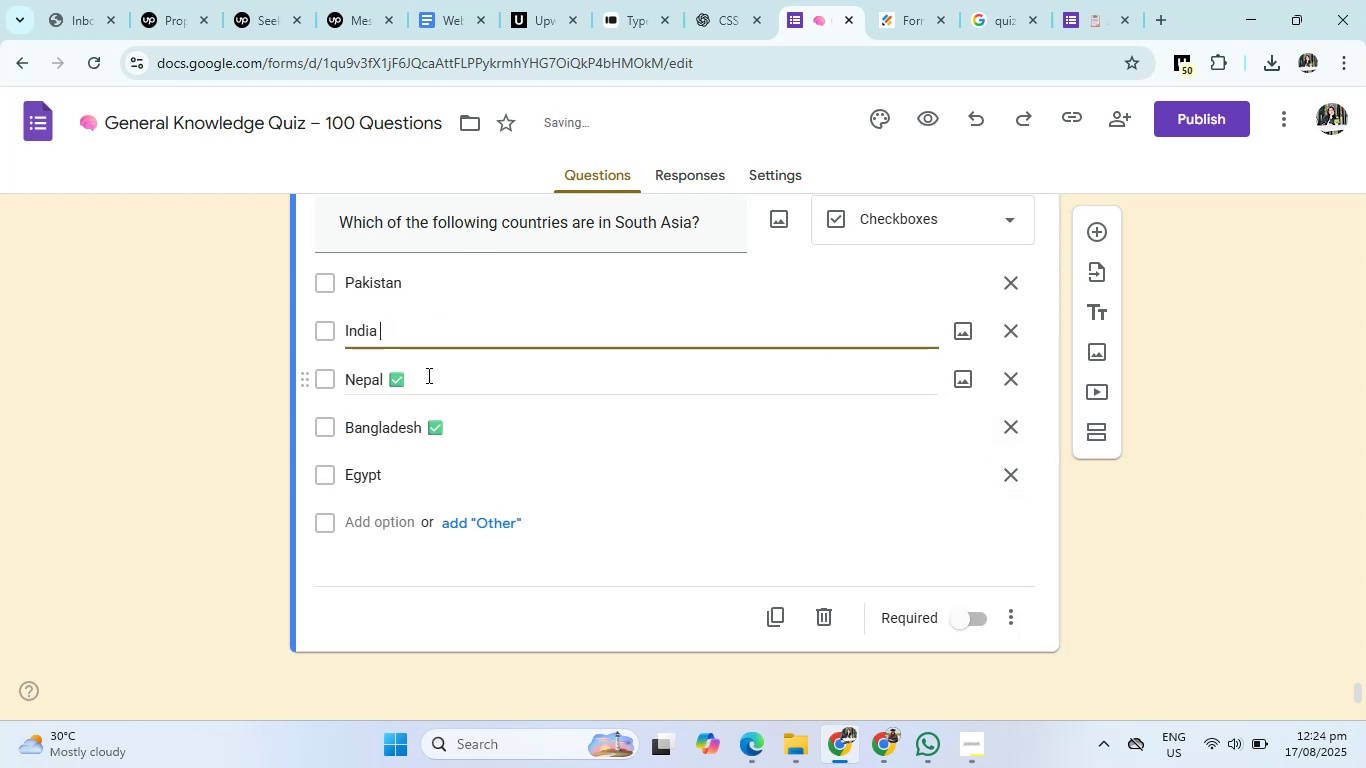 
key(Backspace)
 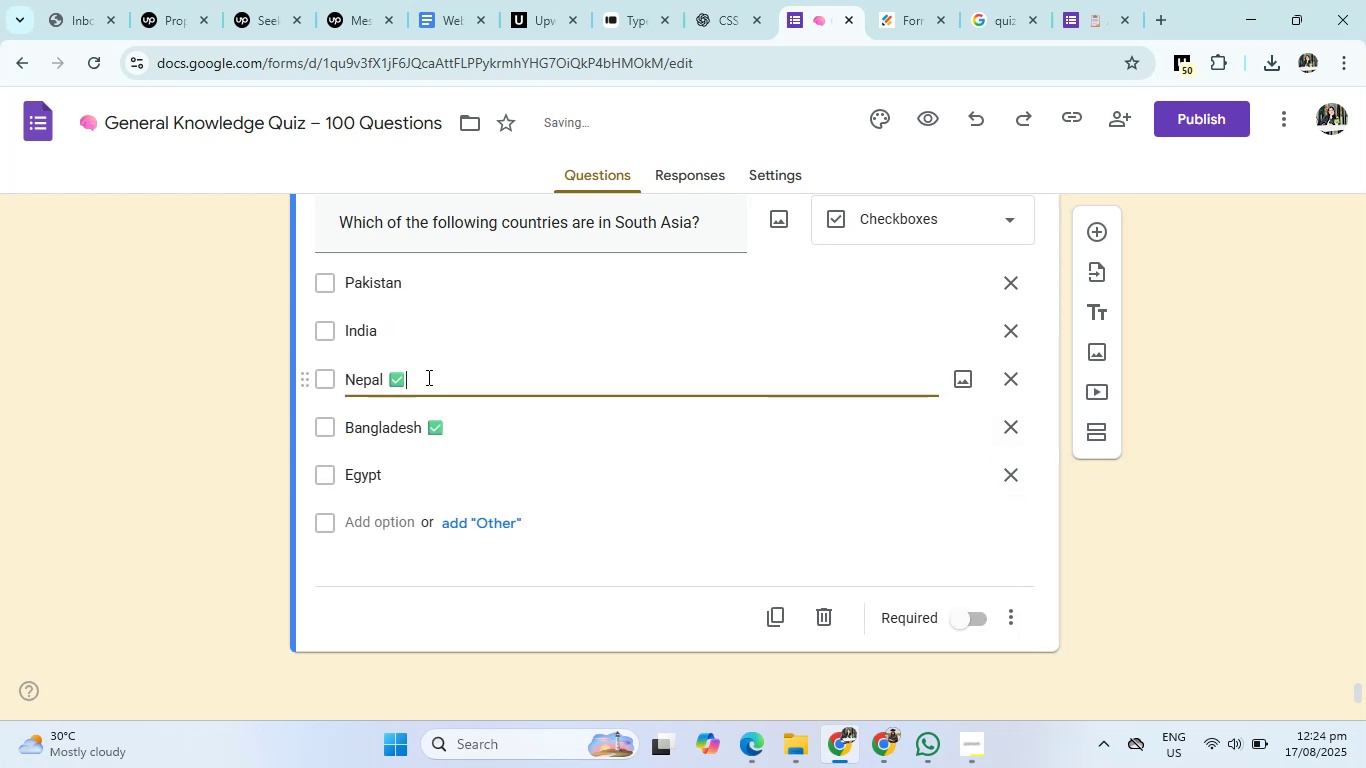 
double_click([427, 377])
 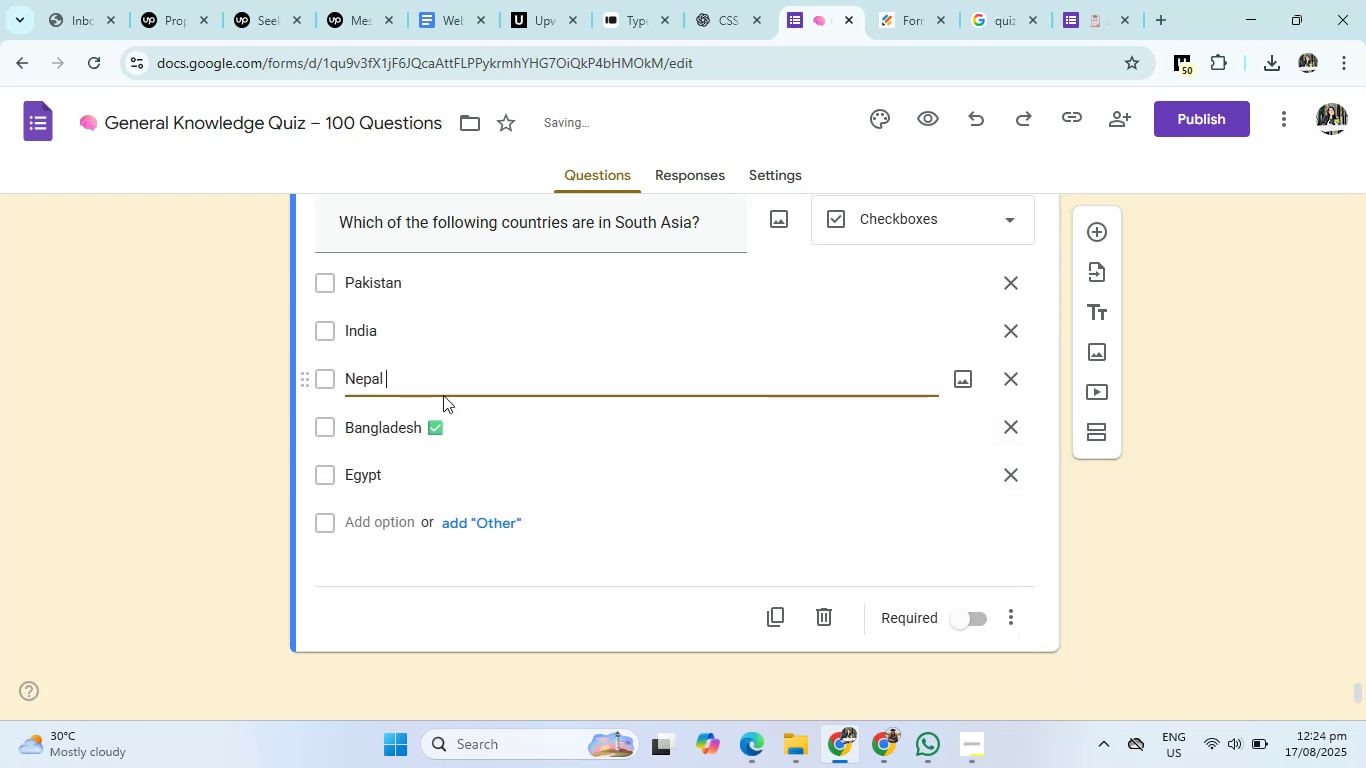 
key(Backspace)
 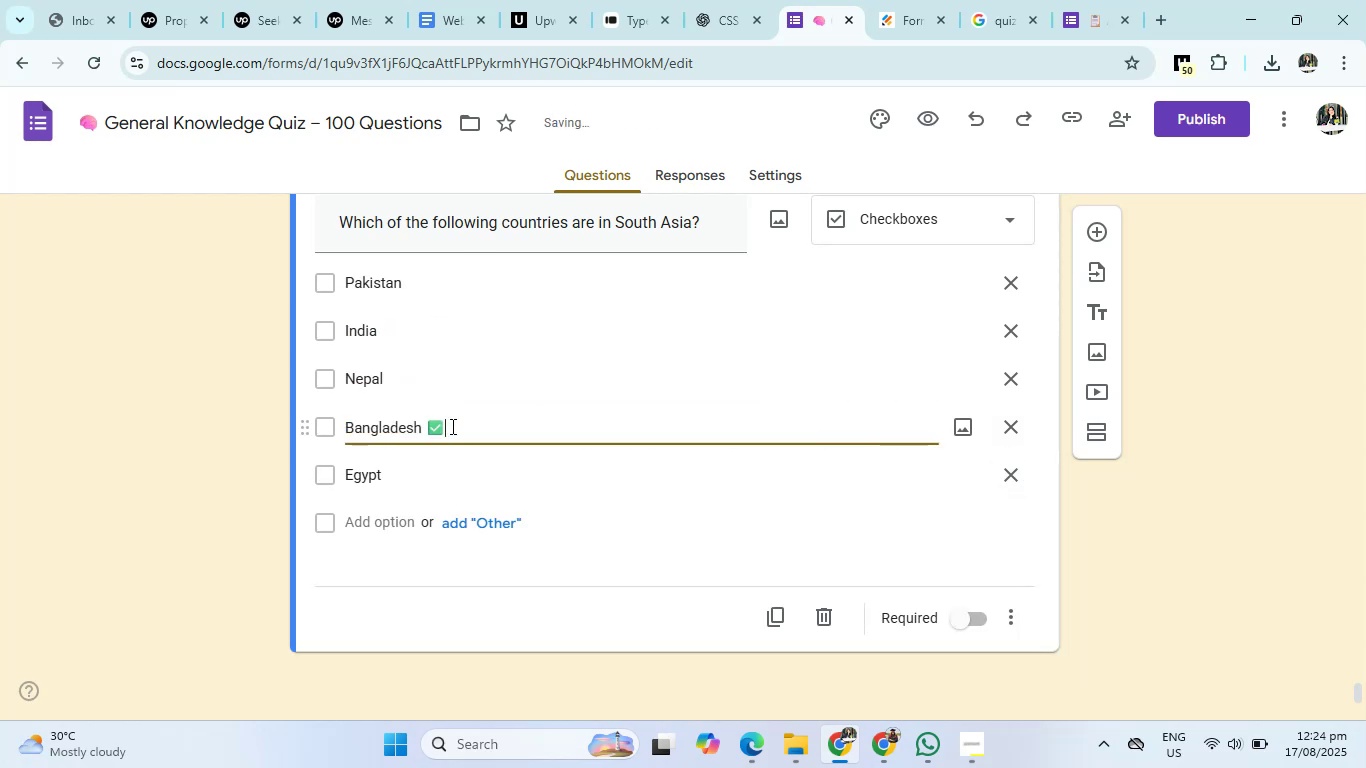 
double_click([451, 426])
 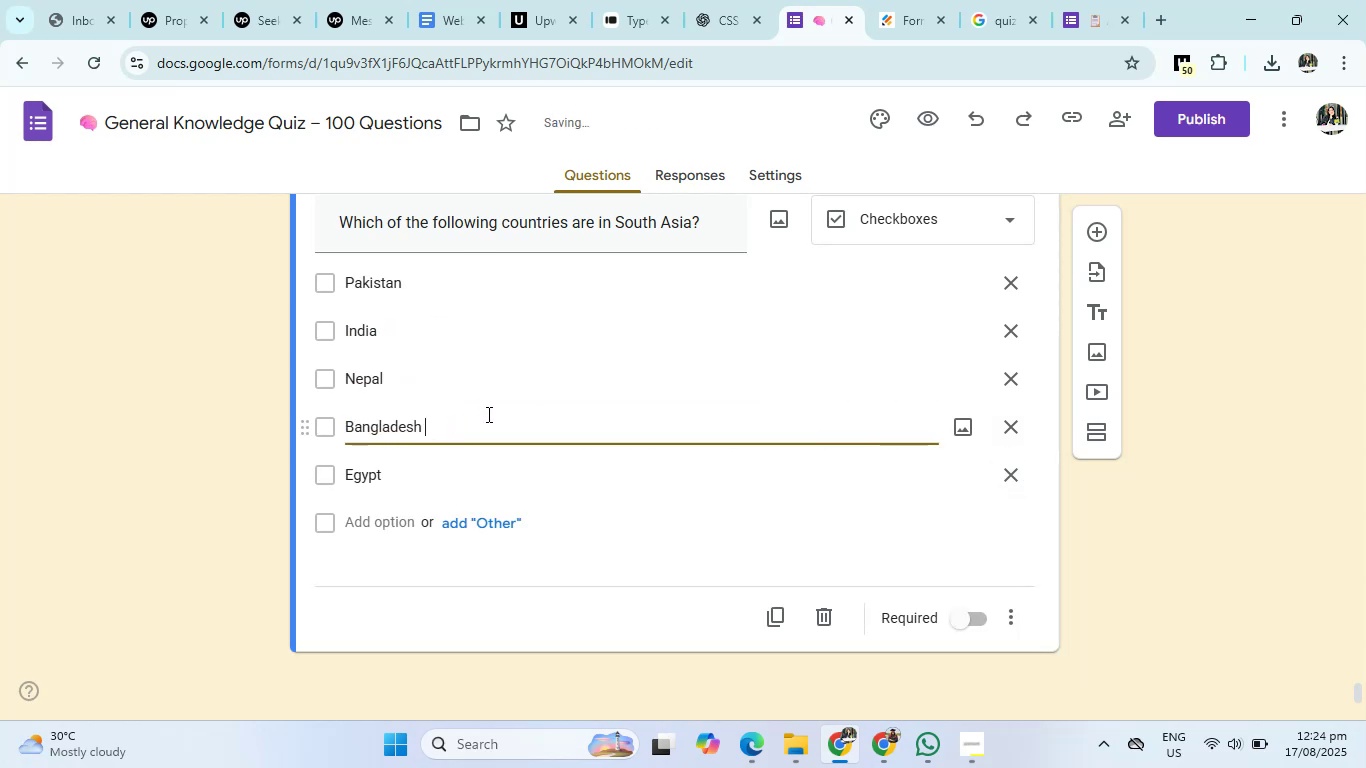 
key(Backspace)
 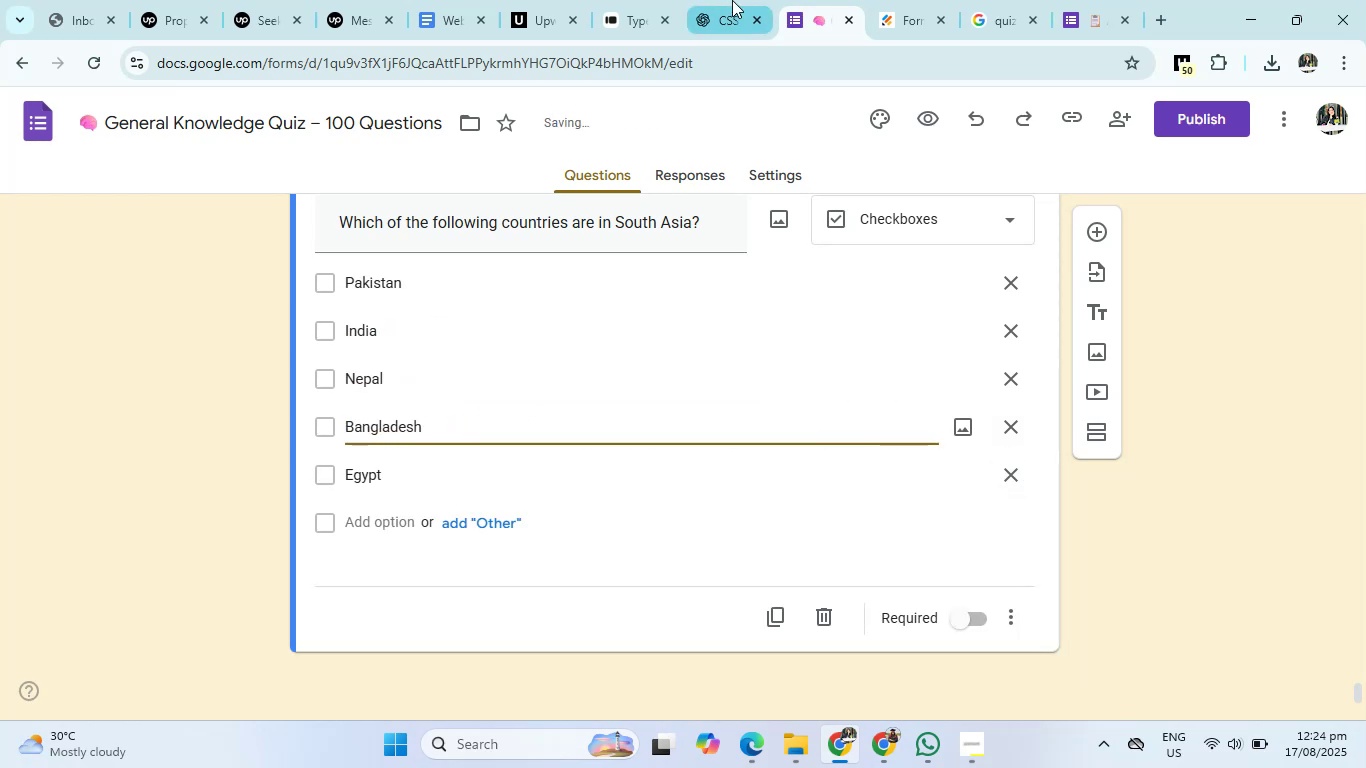 
left_click([732, 0])
 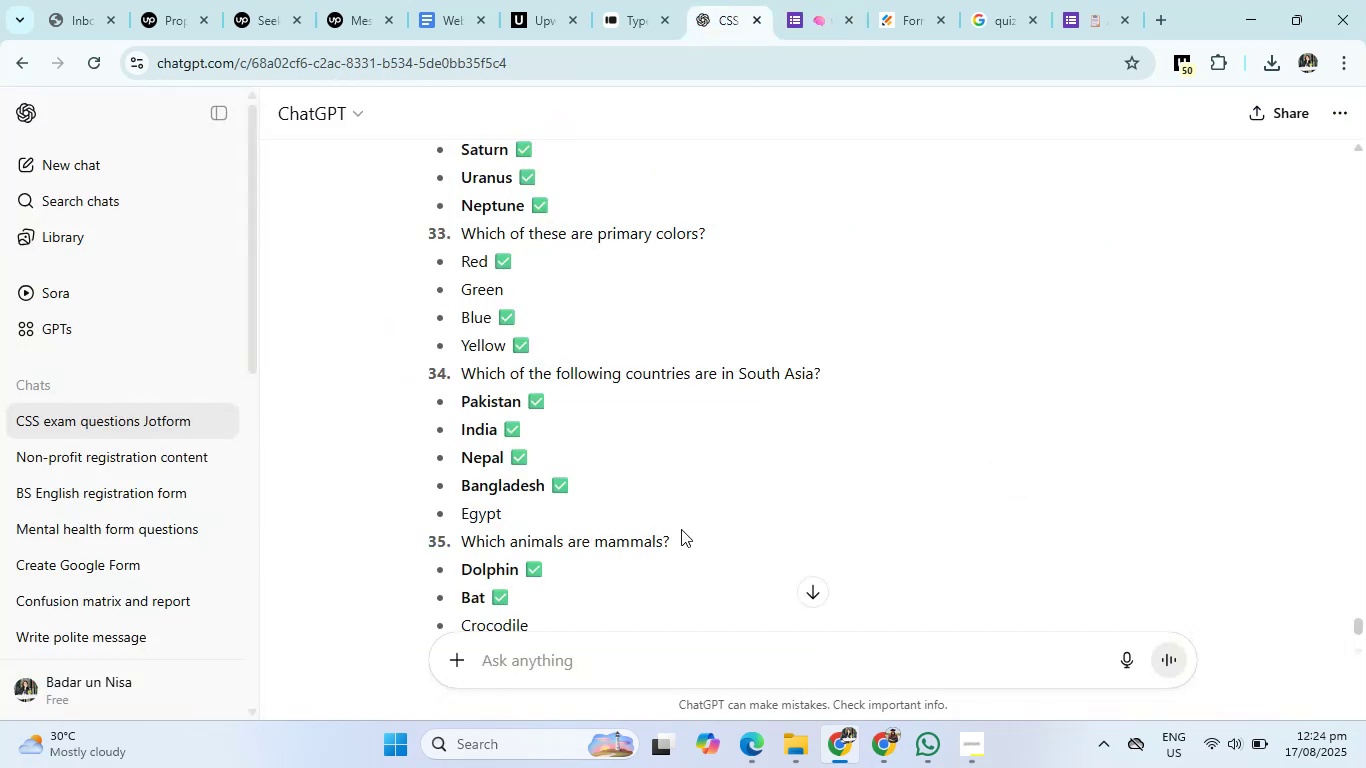 
scroll: coordinate [681, 529], scroll_direction: down, amount: 1.0
 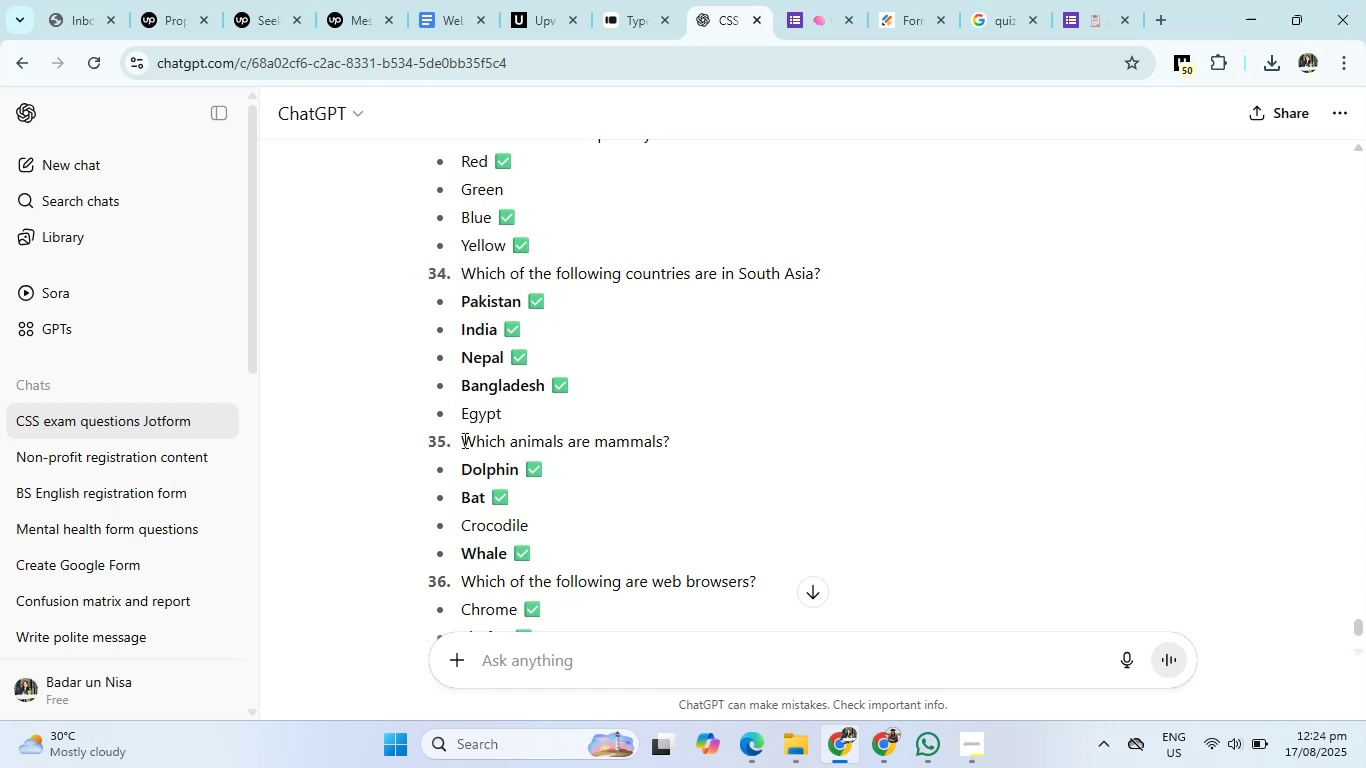 
left_click_drag(start_coordinate=[463, 440], to_coordinate=[696, 440])
 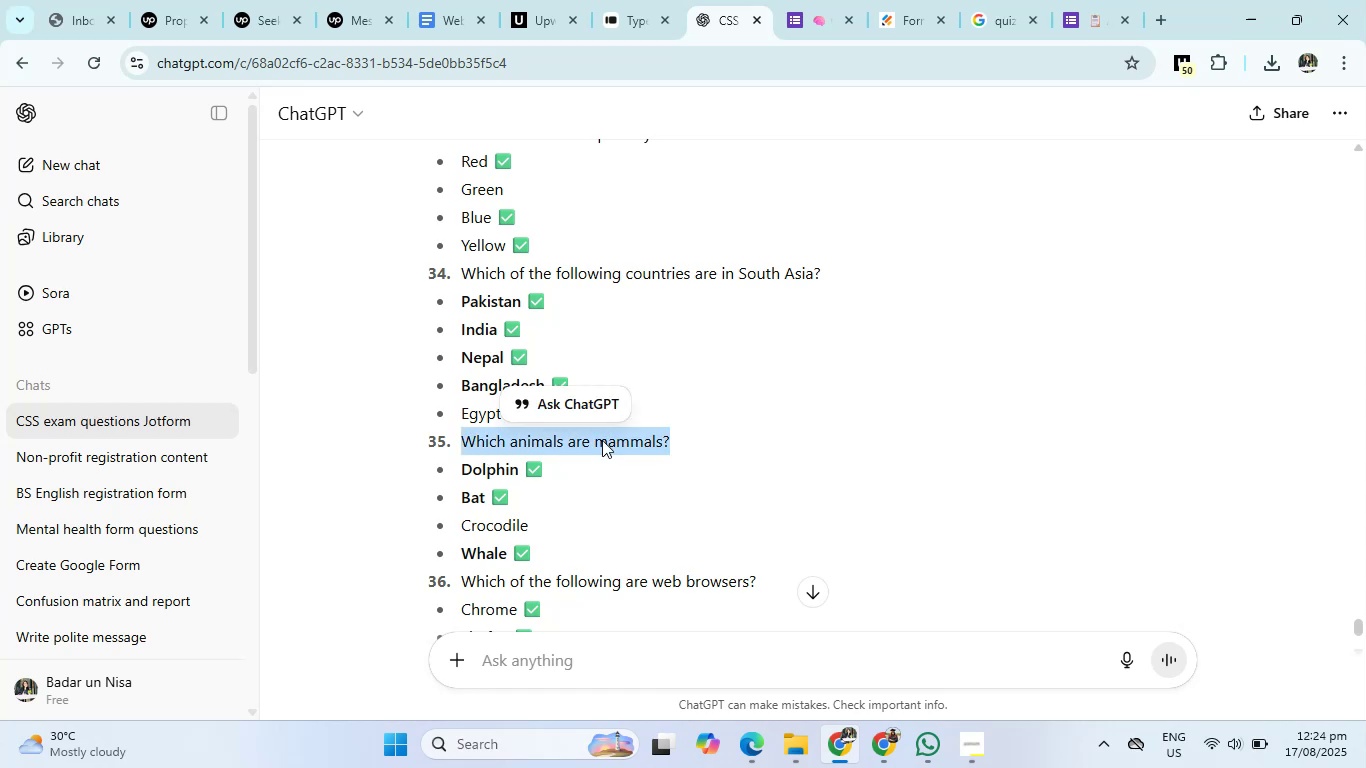 
right_click([602, 440])
 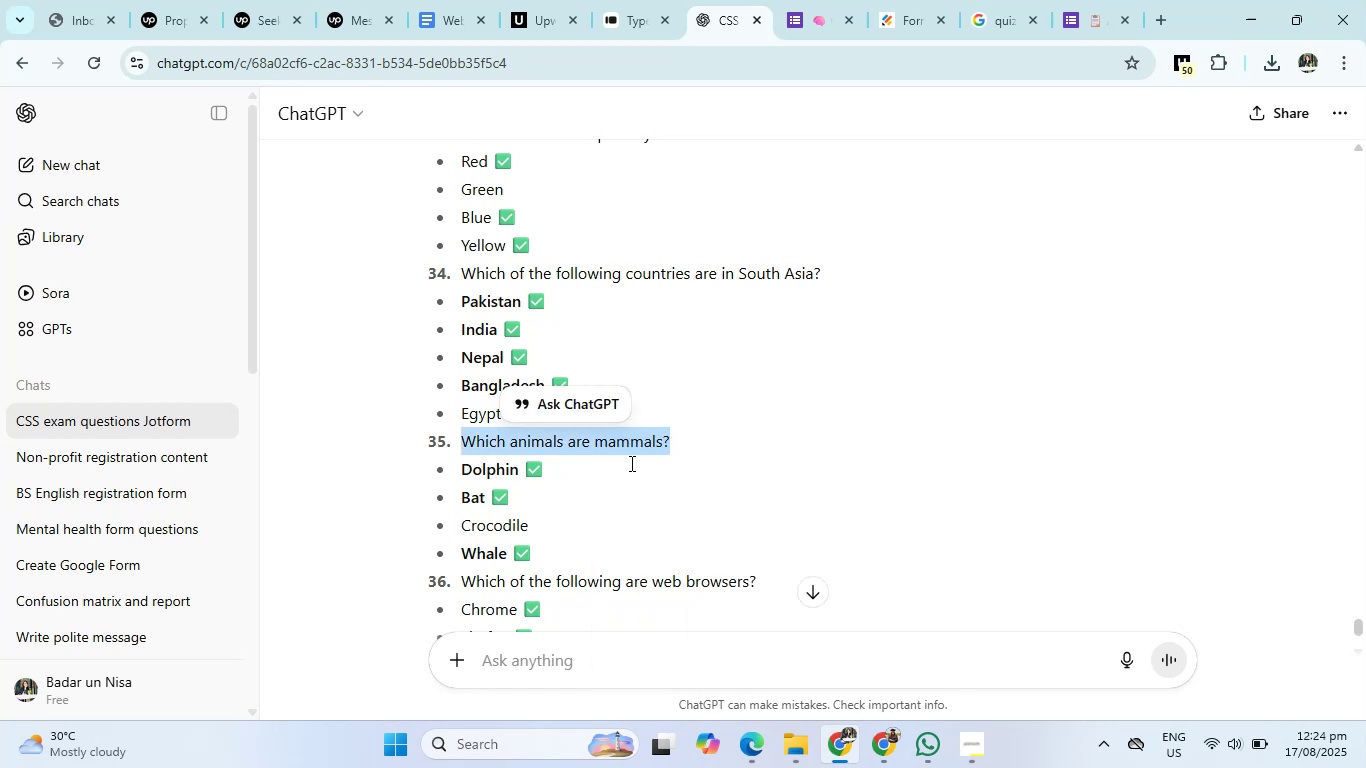 
left_click([630, 463])
 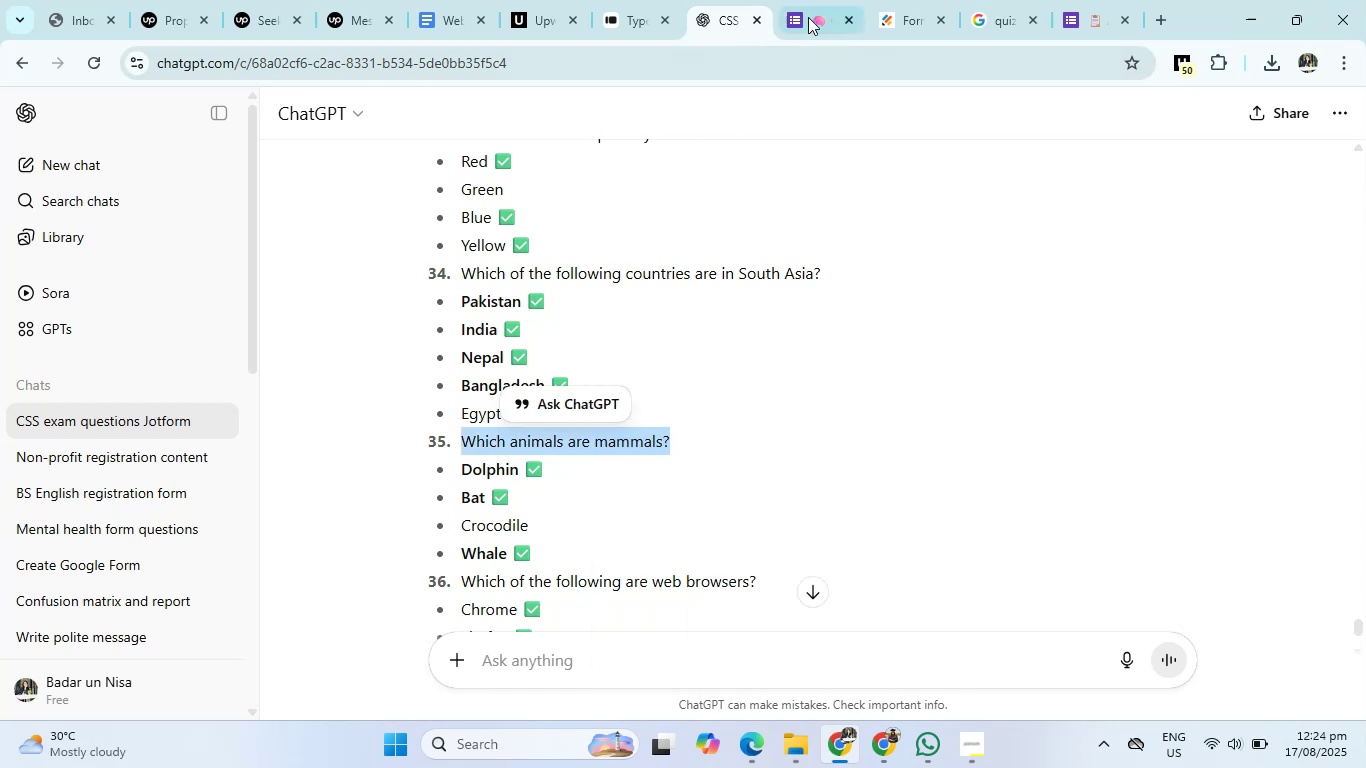 
left_click([809, 15])
 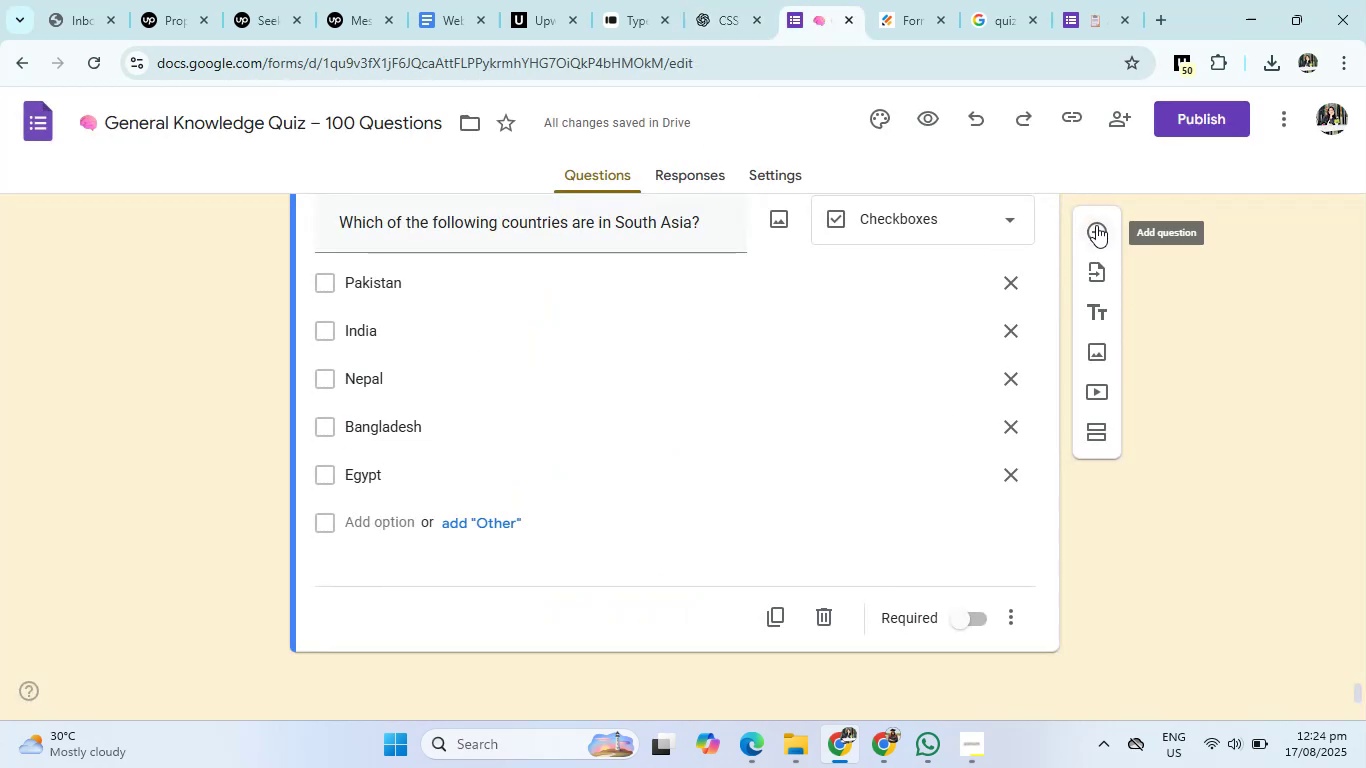 
left_click([1096, 225])
 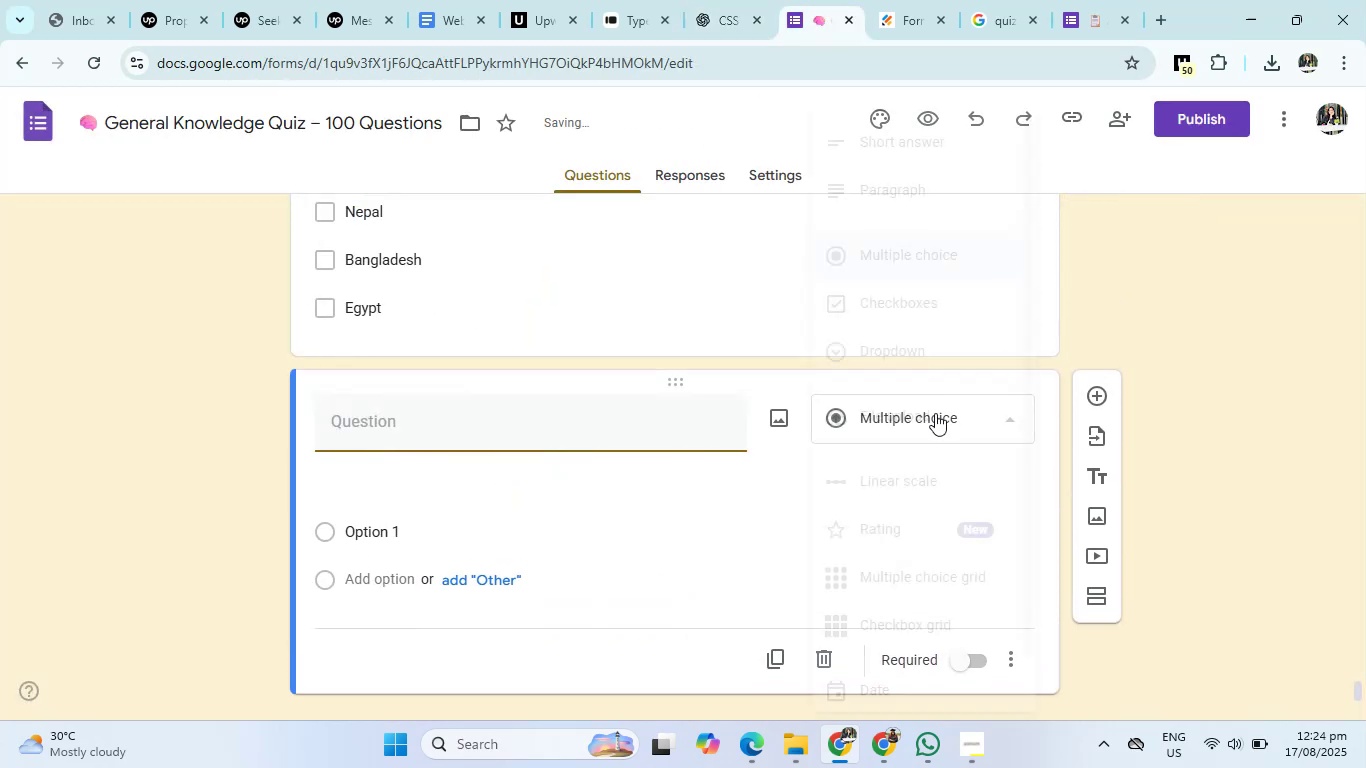 
left_click([935, 413])
 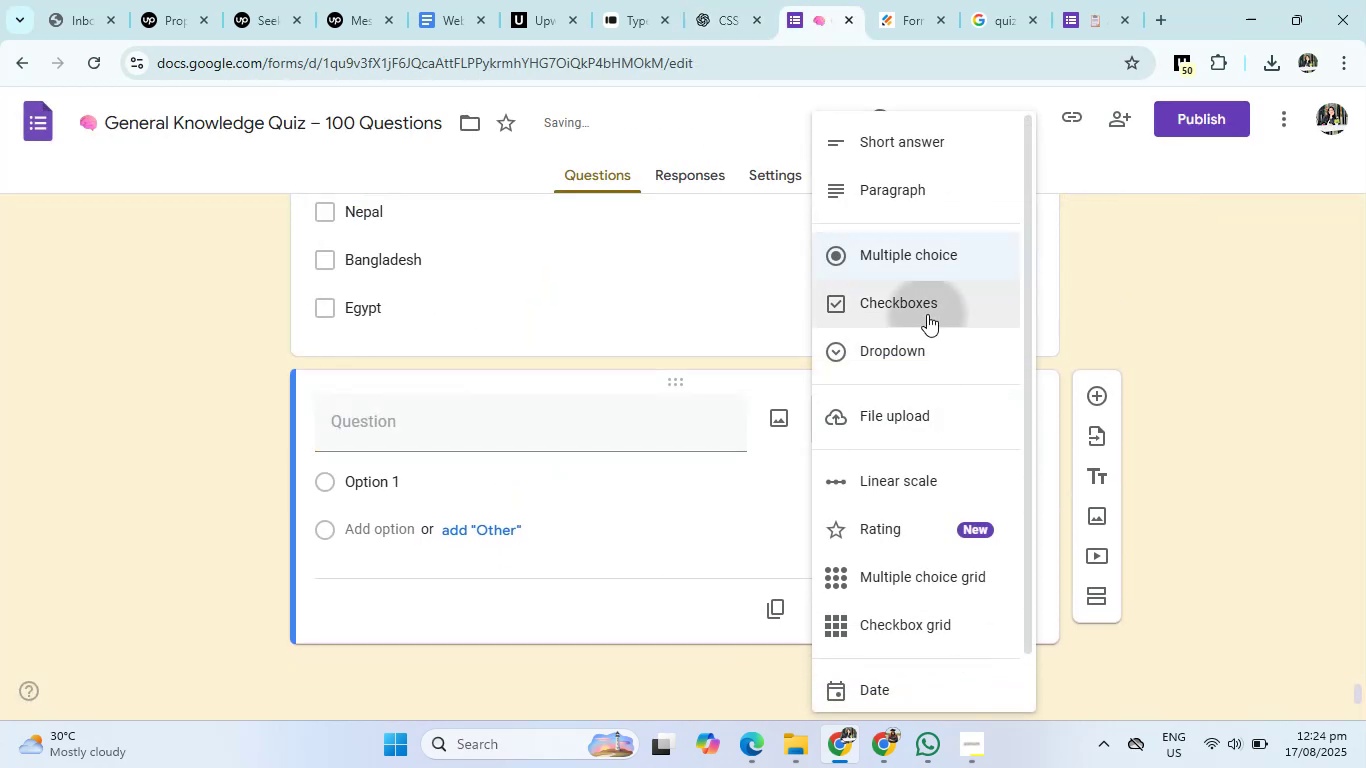 
left_click([927, 314])
 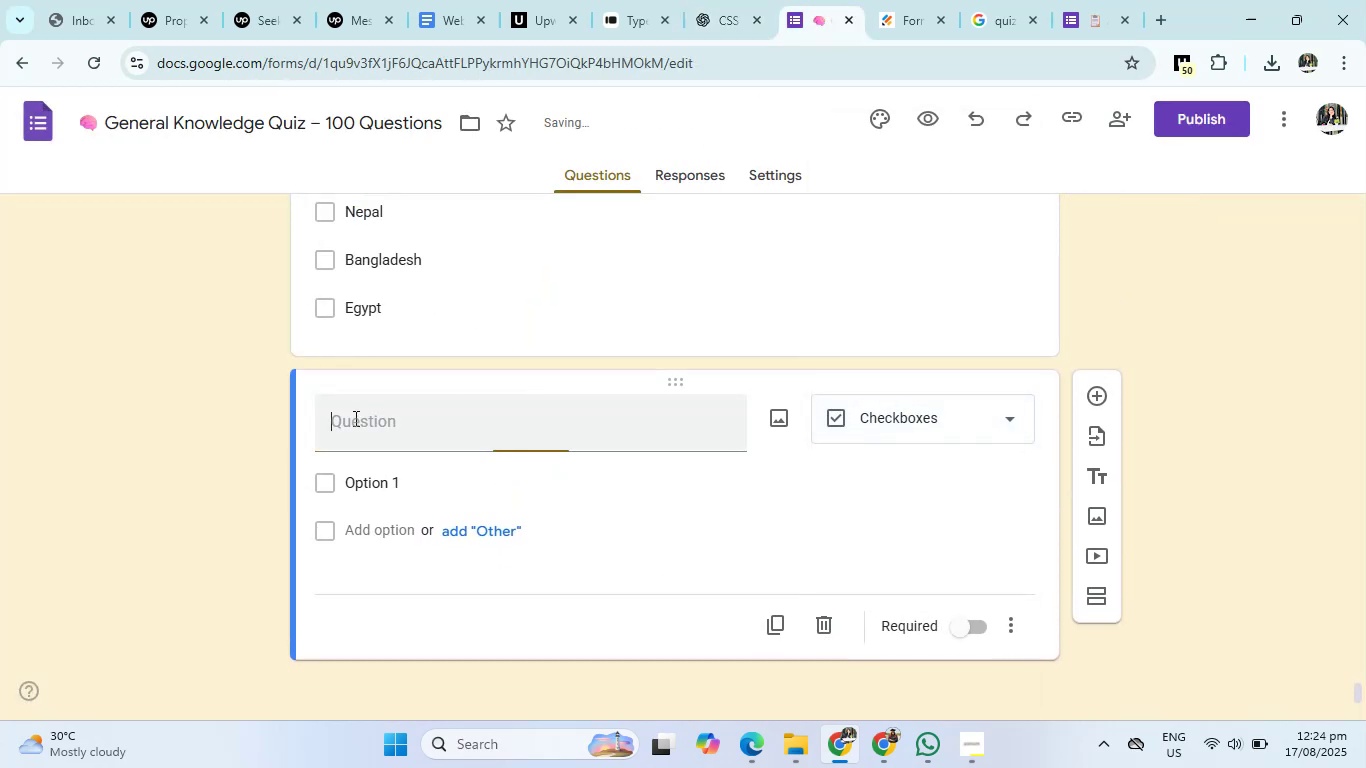 
left_click([354, 418])
 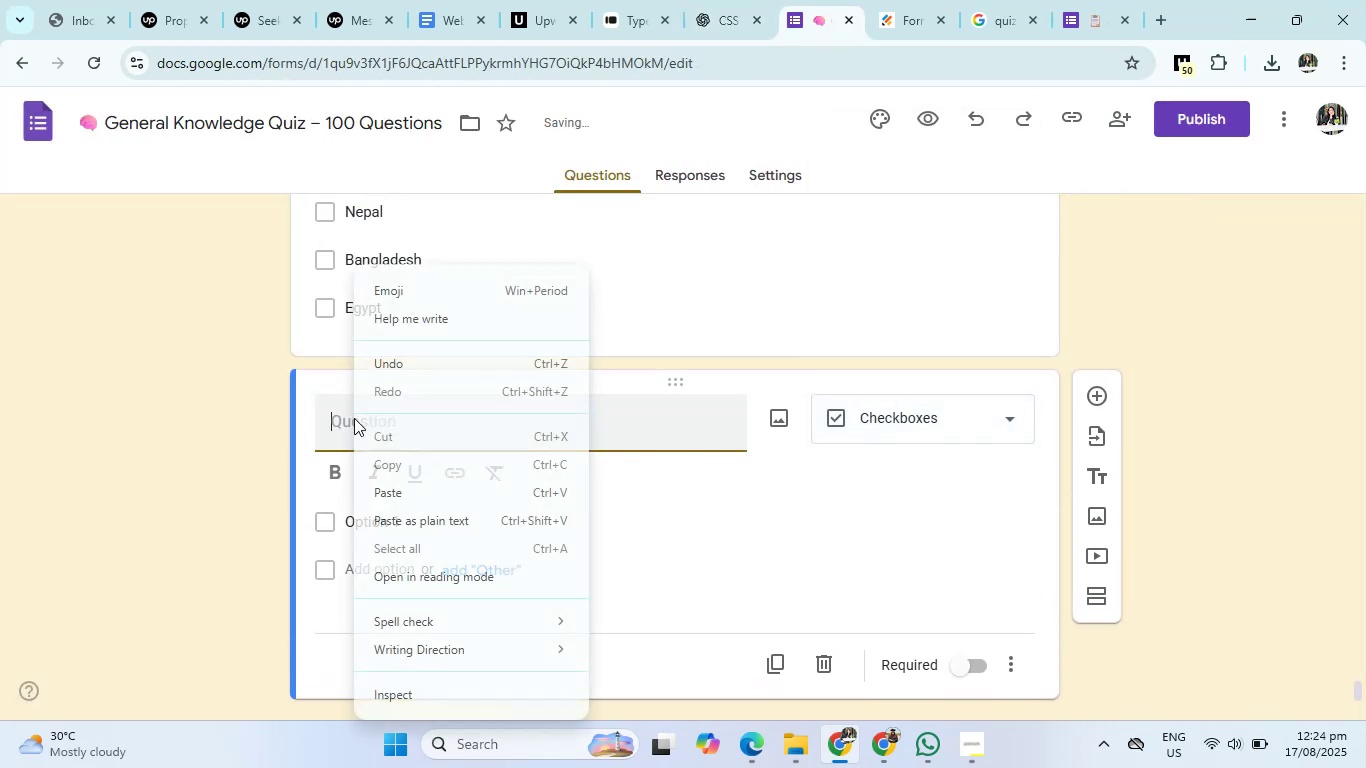 
right_click([354, 418])
 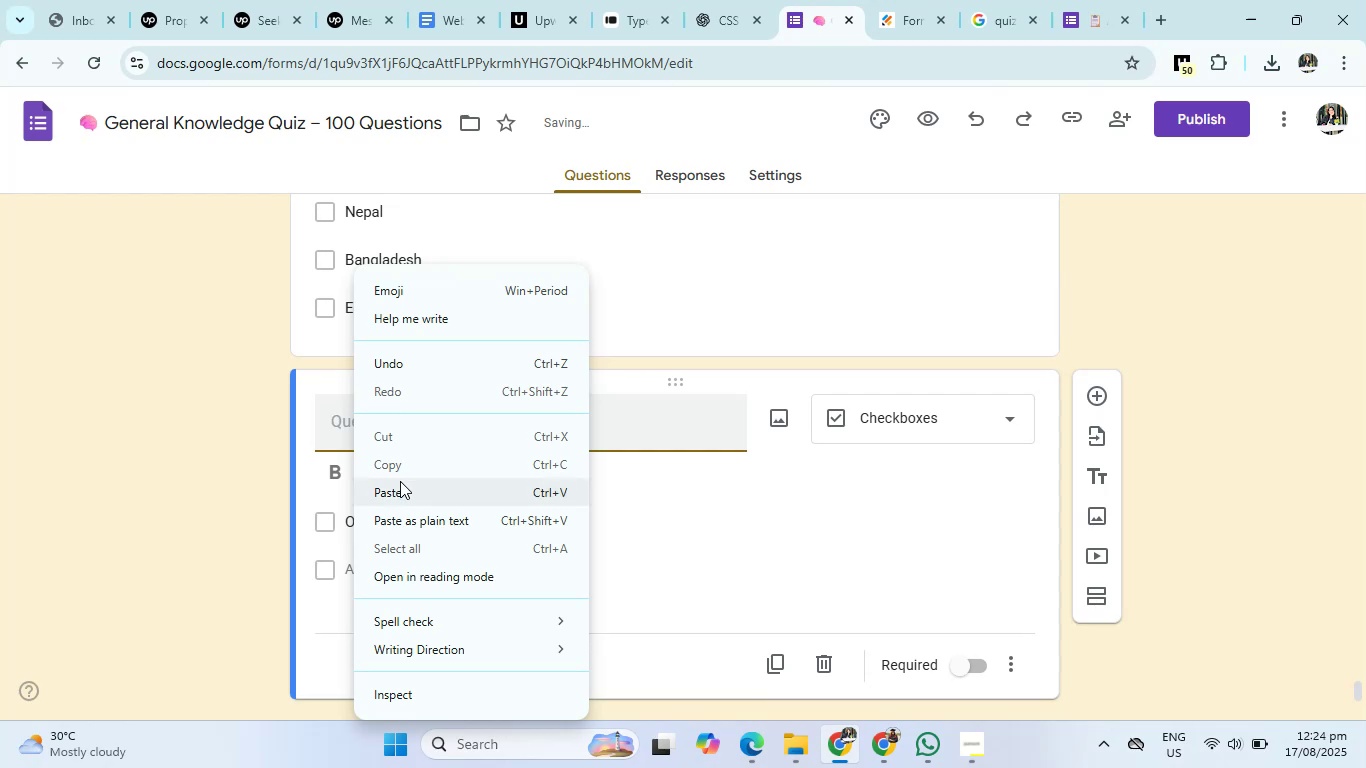 
left_click([400, 481])
 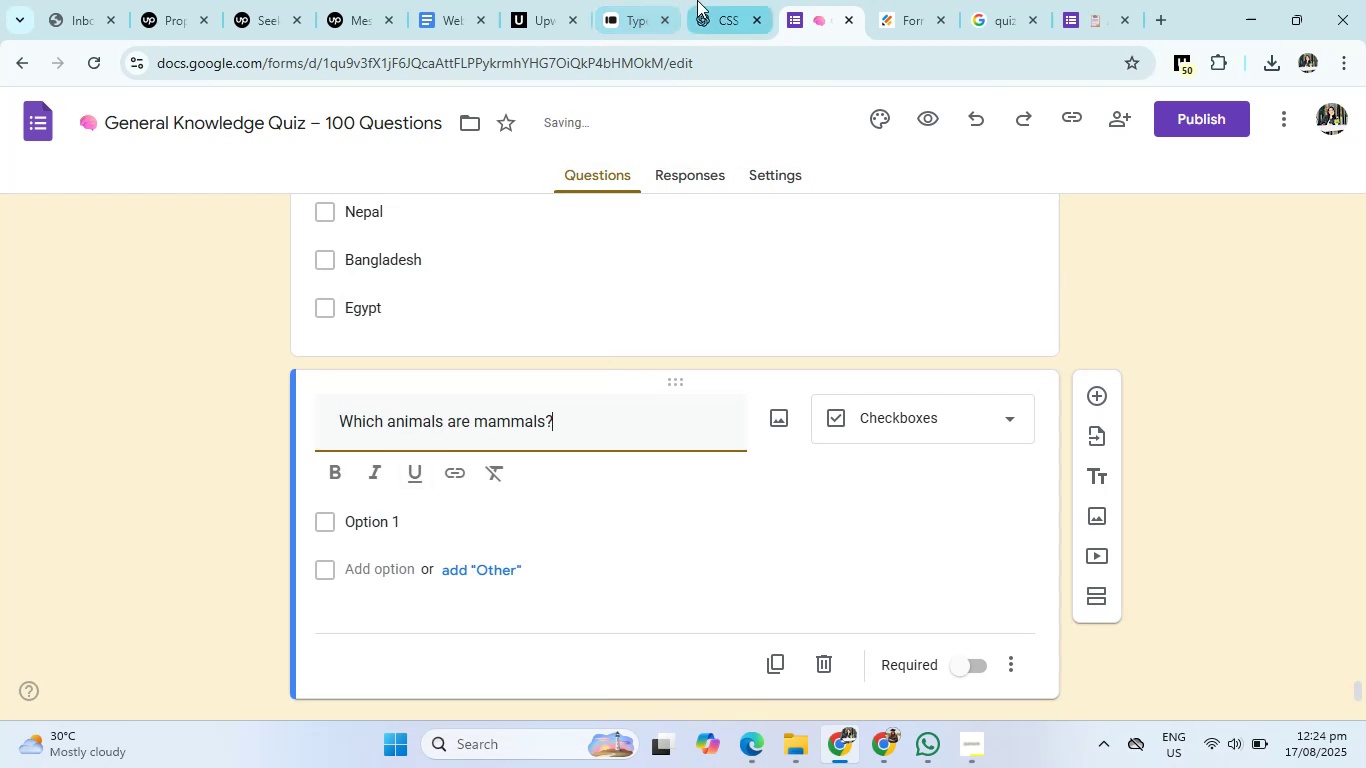 
left_click([697, 0])
 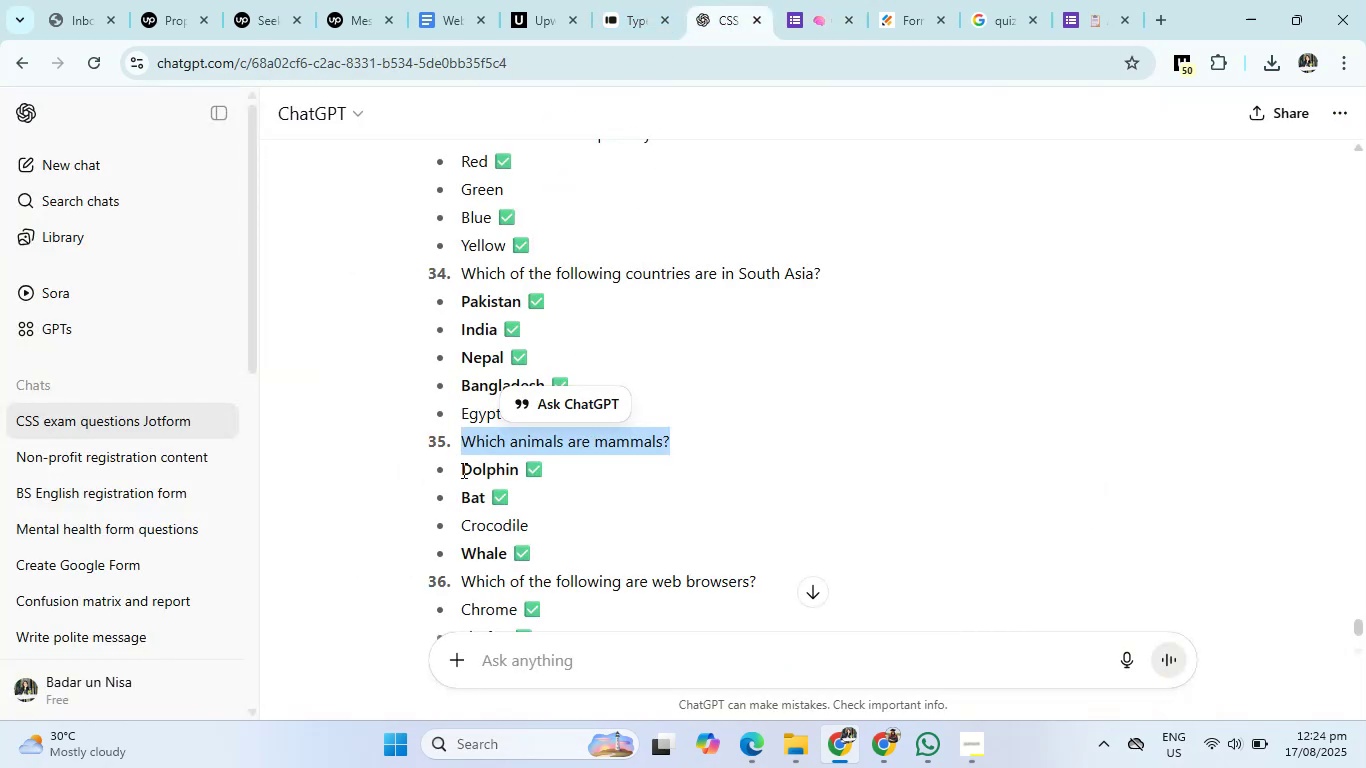 
left_click_drag(start_coordinate=[462, 470], to_coordinate=[504, 551])
 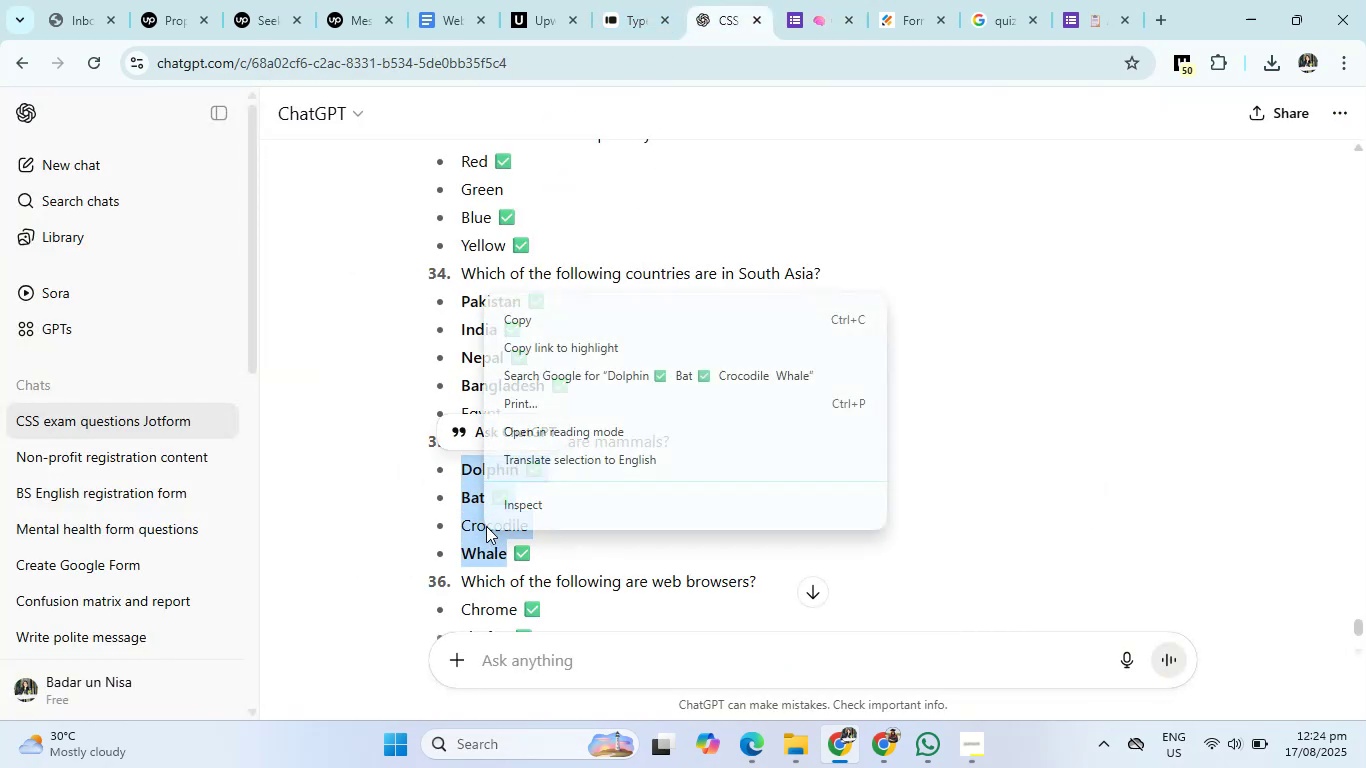 
right_click([484, 530])
 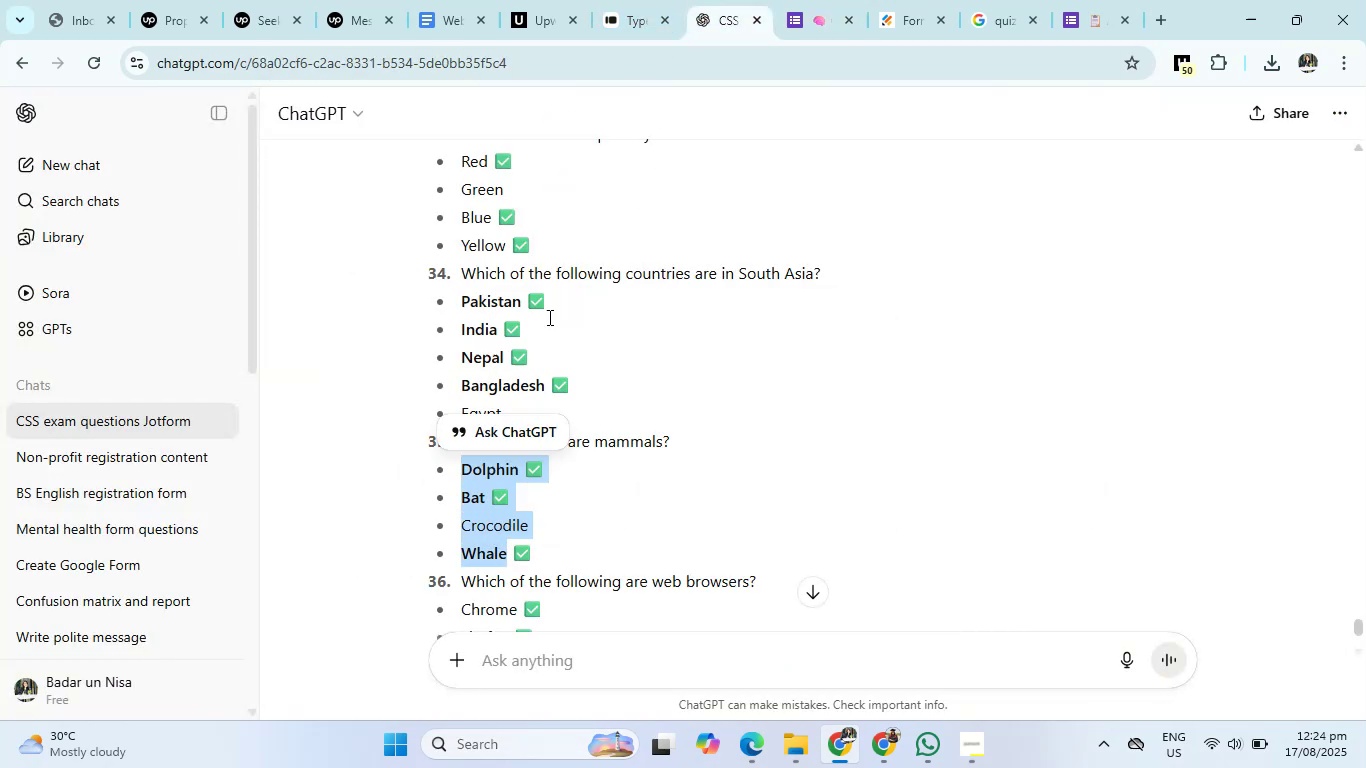 
left_click([548, 317])
 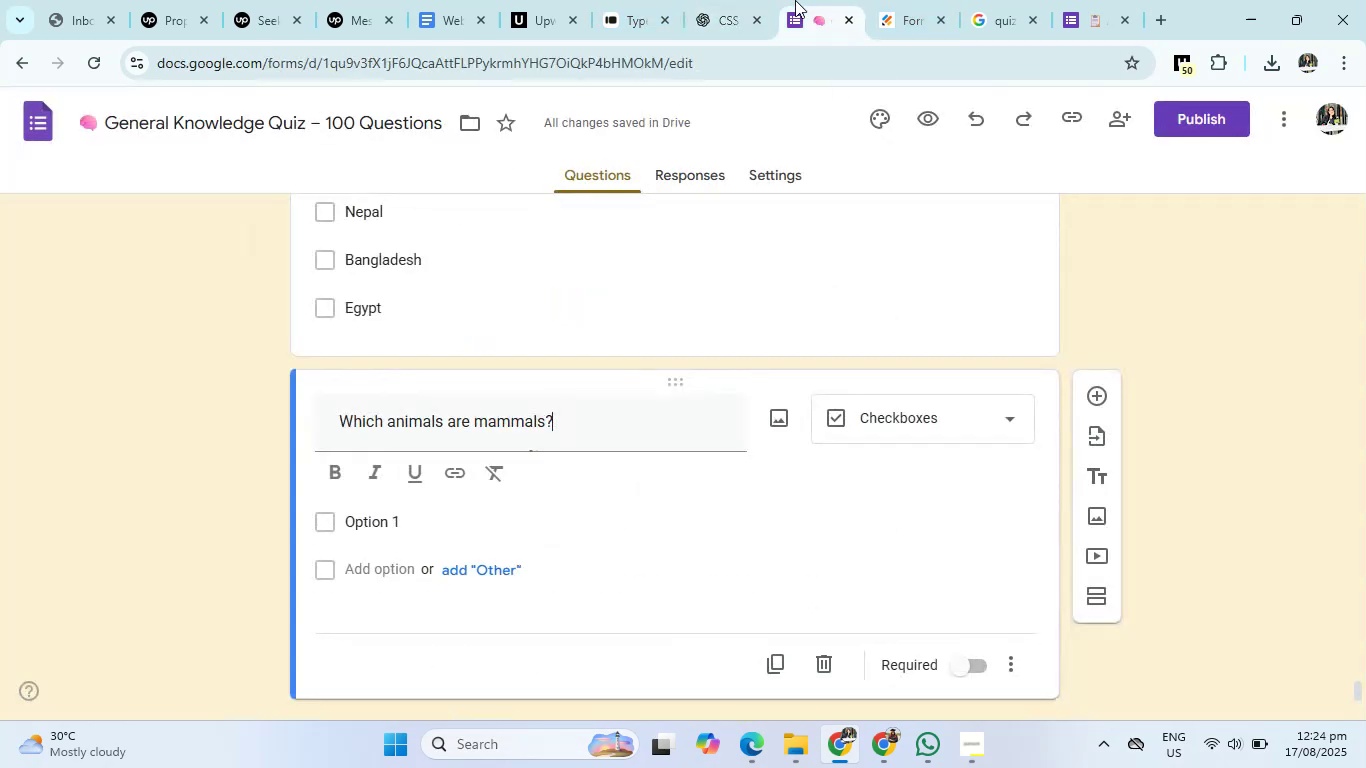 
left_click([795, 0])
 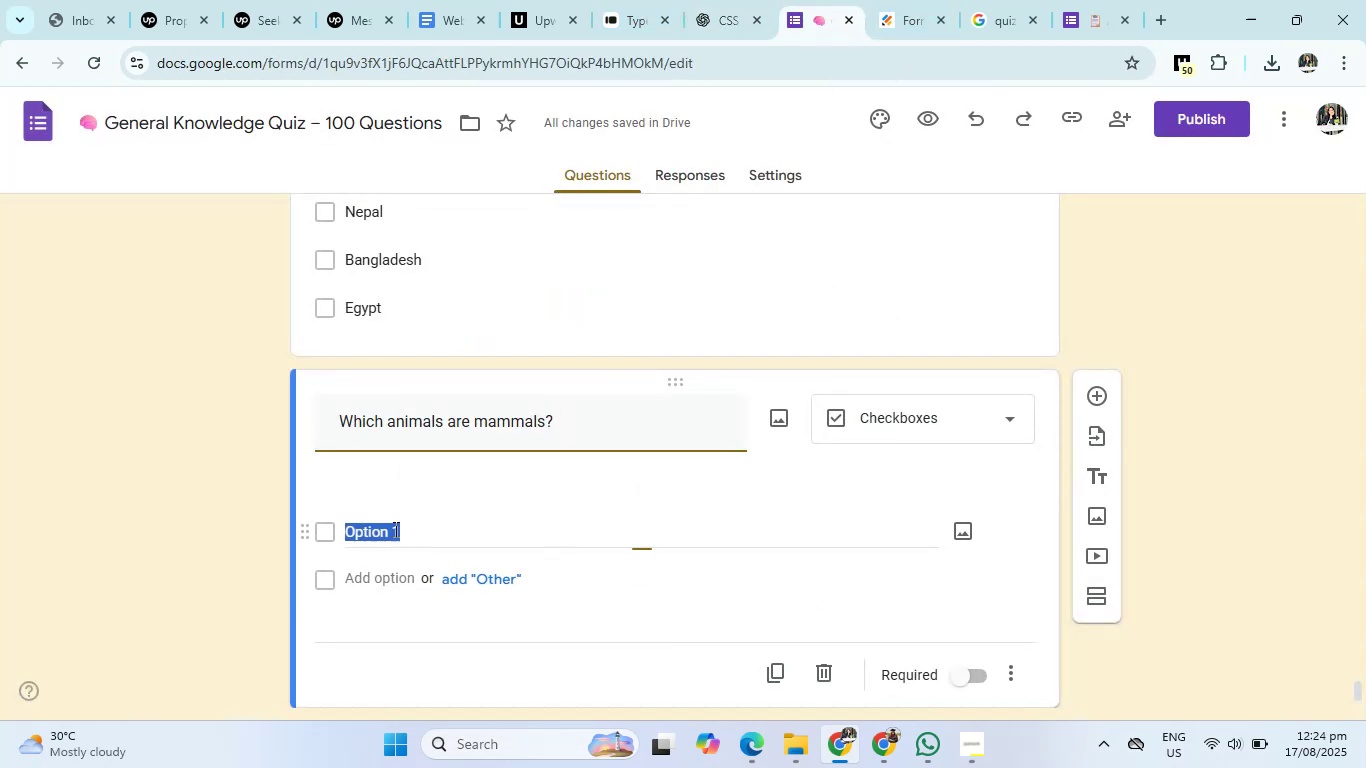 
left_click([394, 529])
 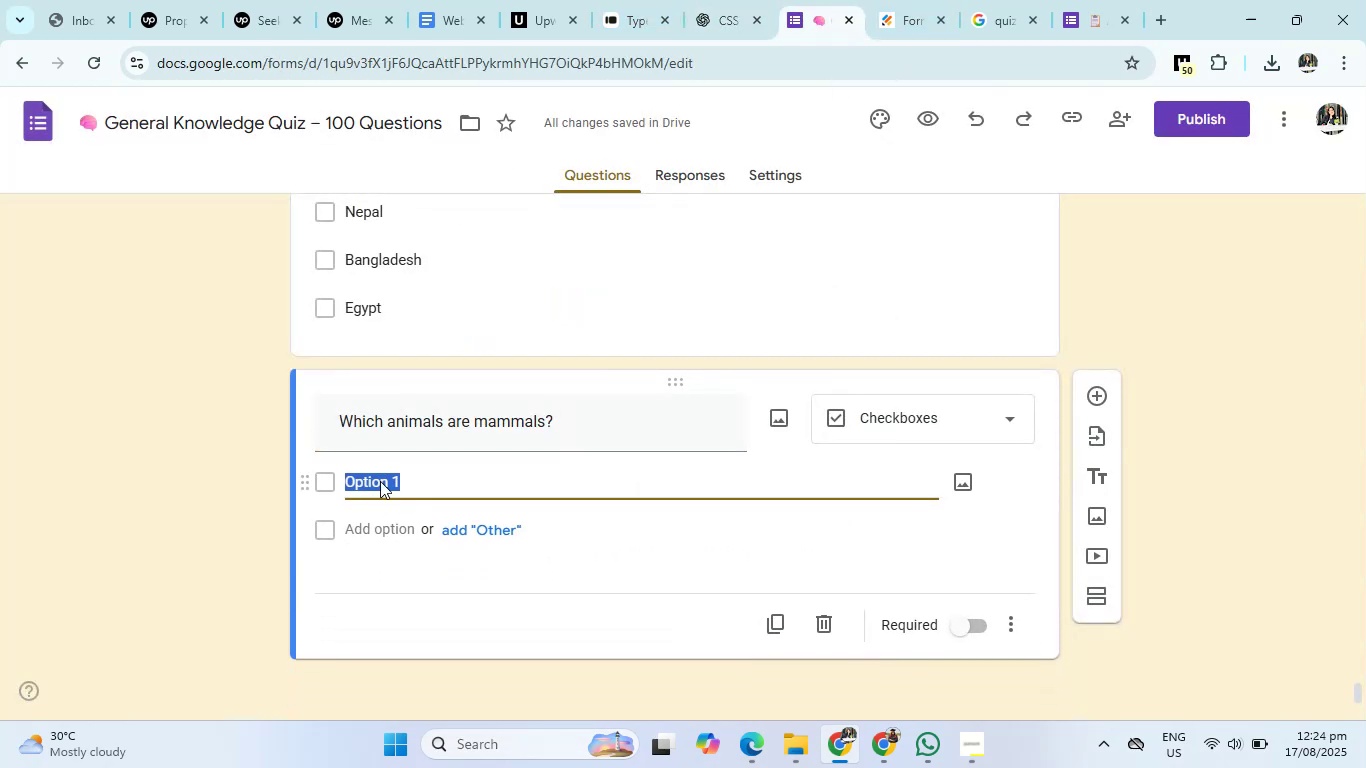 
right_click([380, 481])
 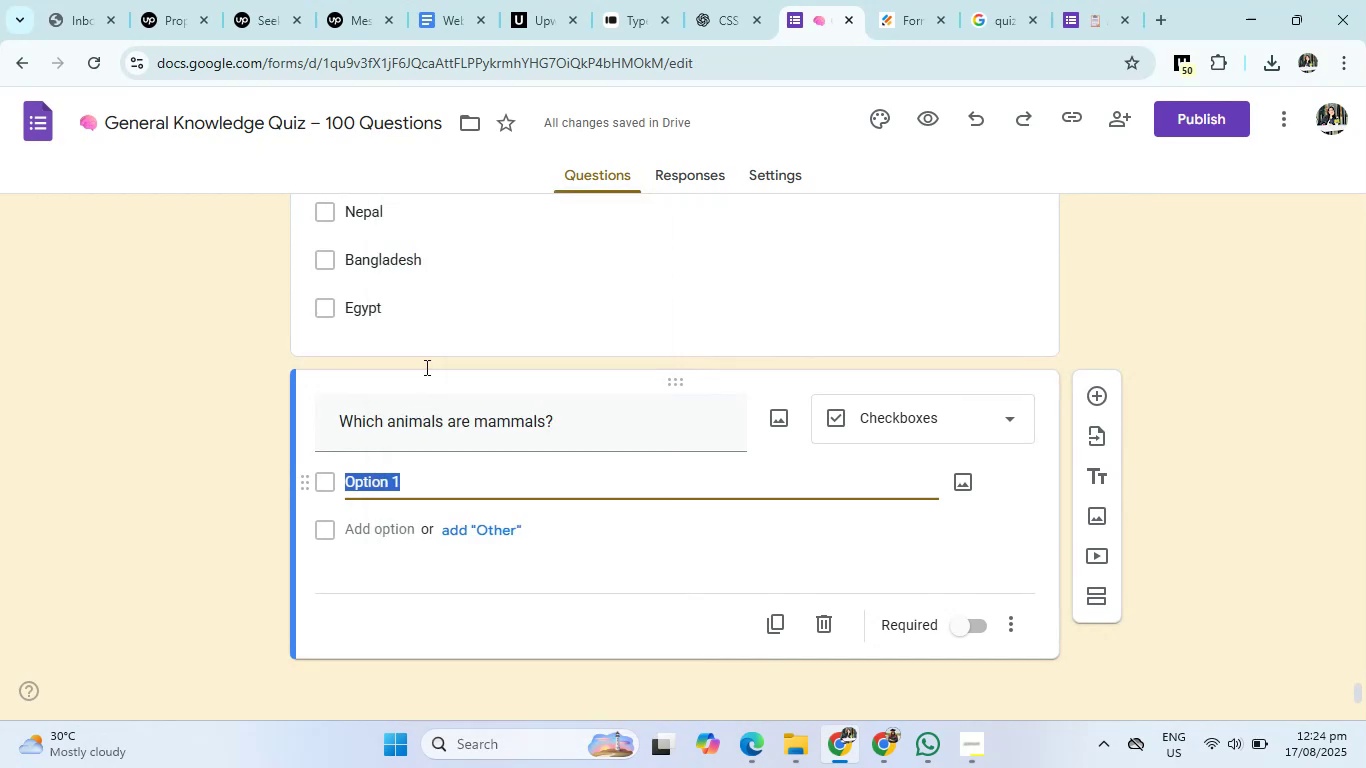 
left_click([425, 367])
 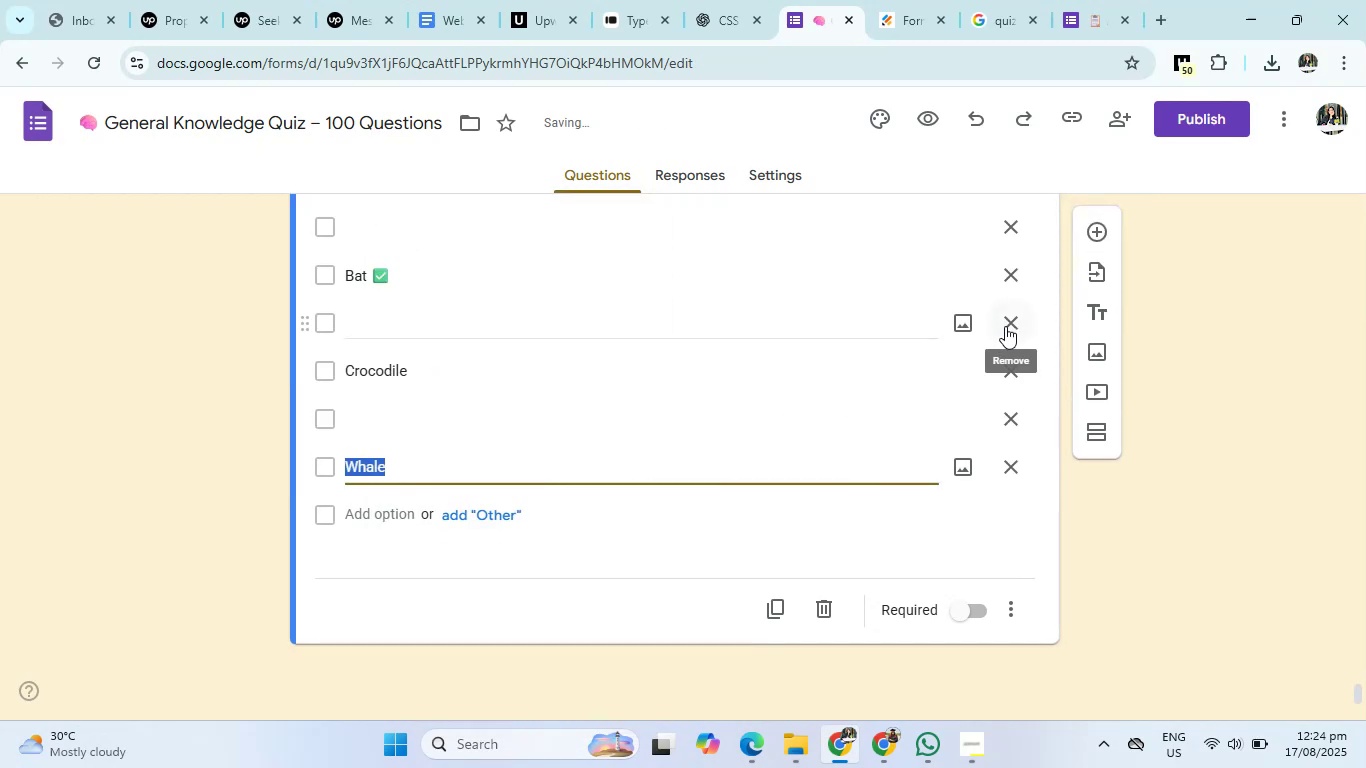 
left_click([1005, 326])
 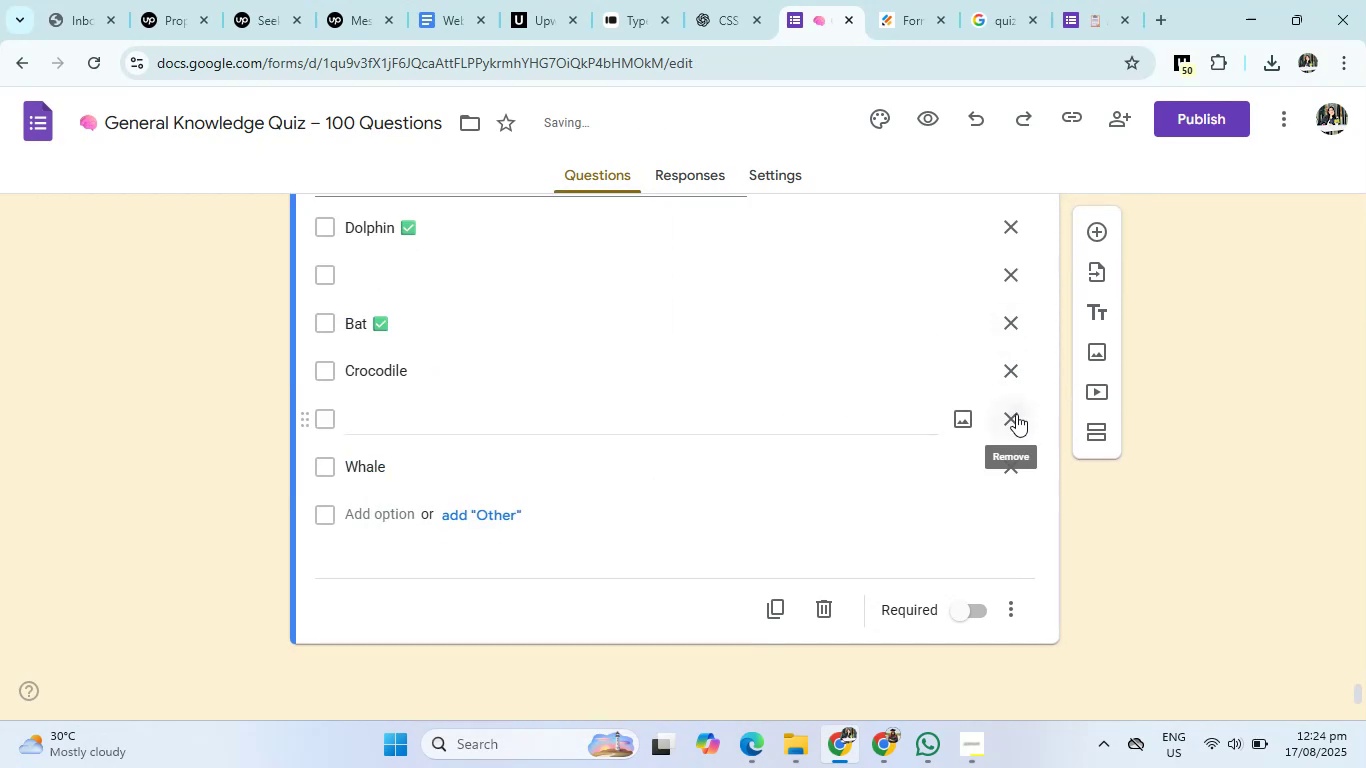 
left_click([1016, 414])
 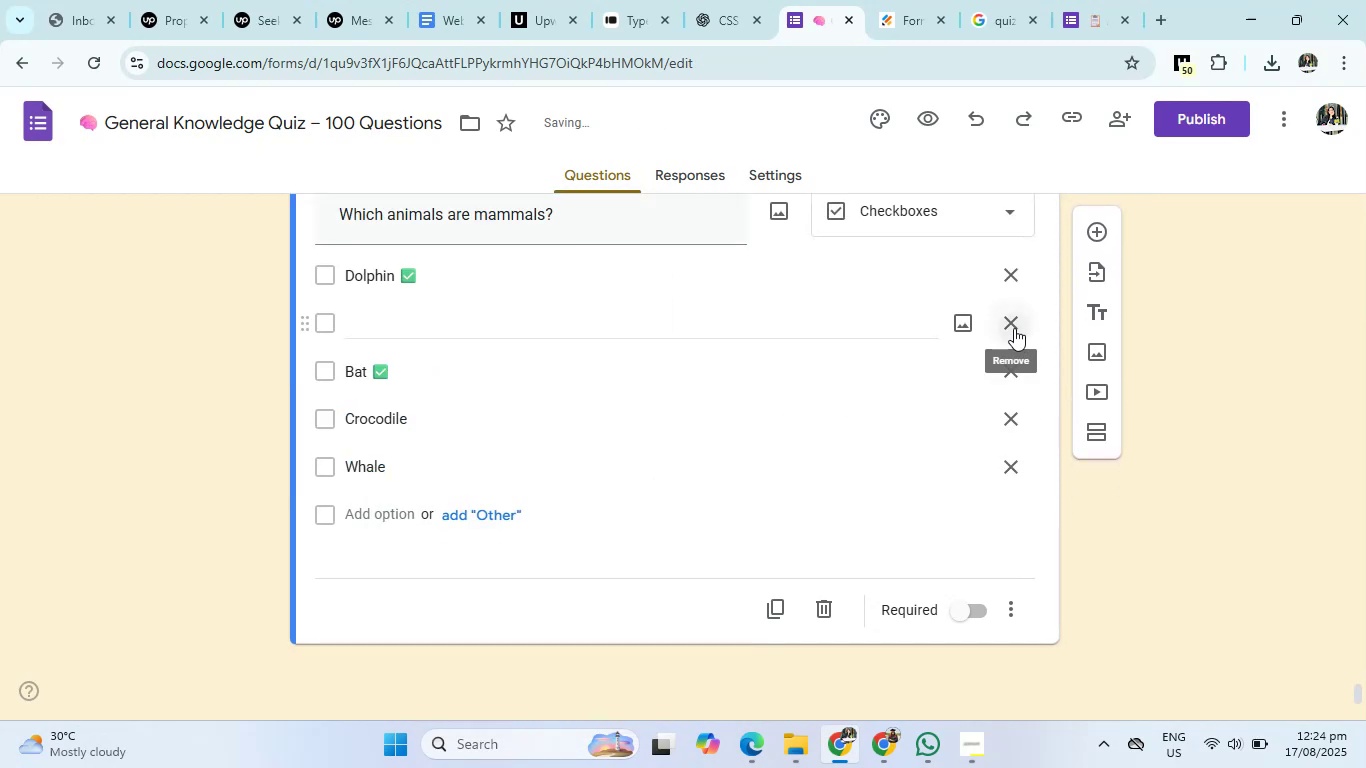 
left_click([1014, 328])
 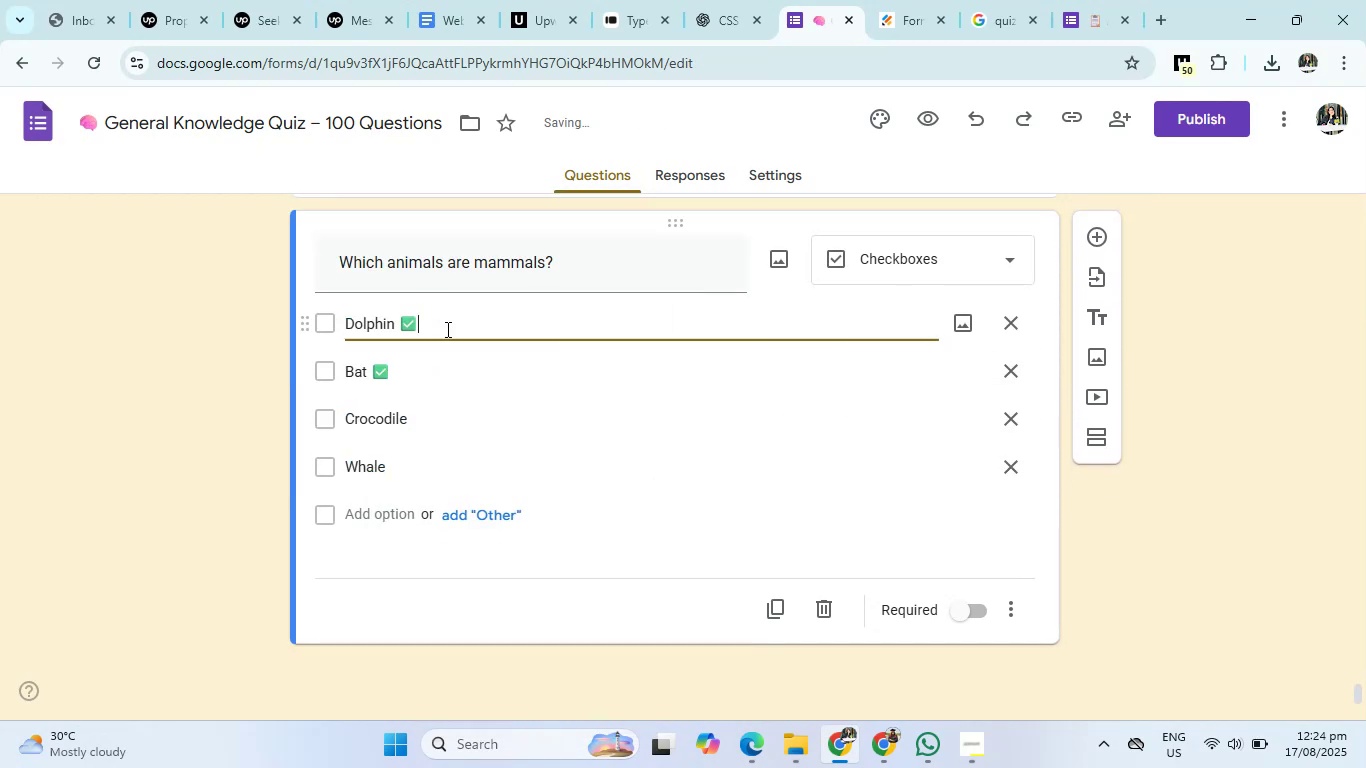 
left_click([446, 329])
 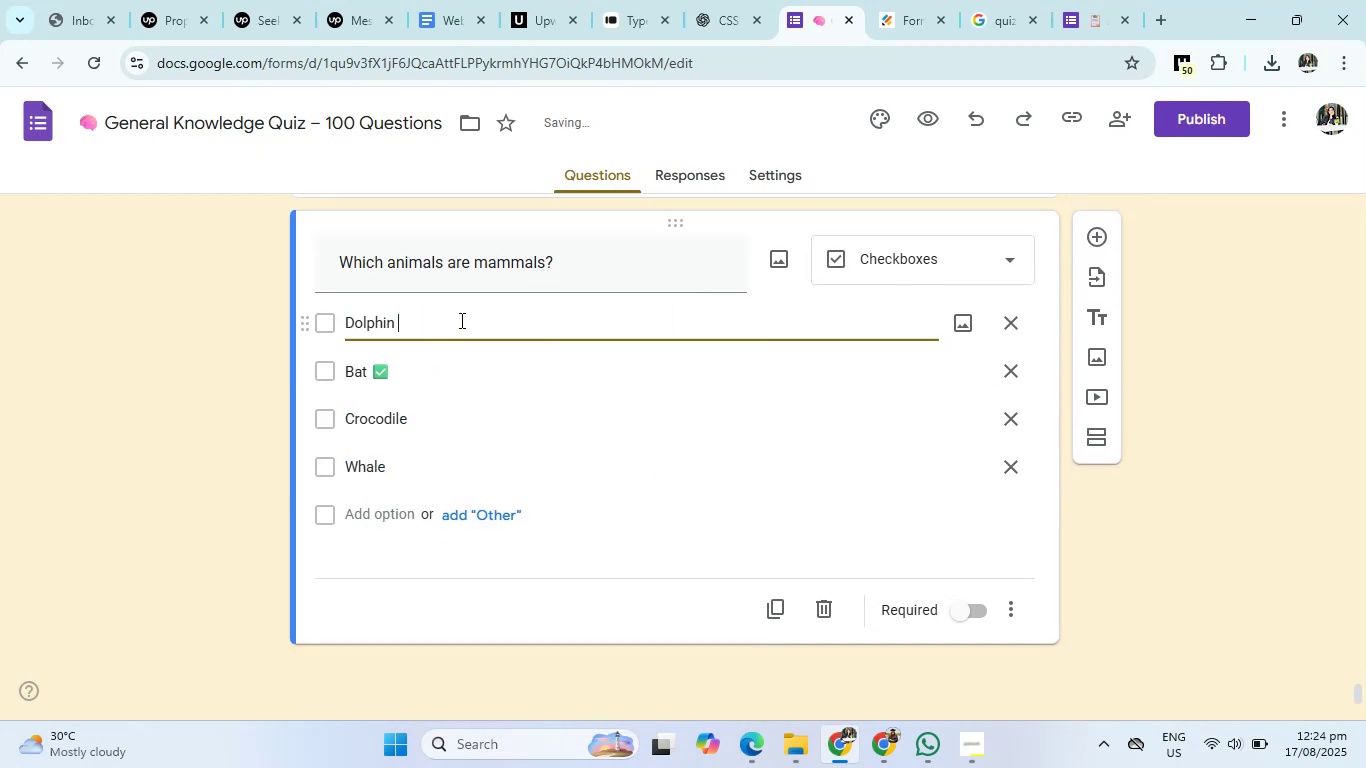 
key(Backspace)
 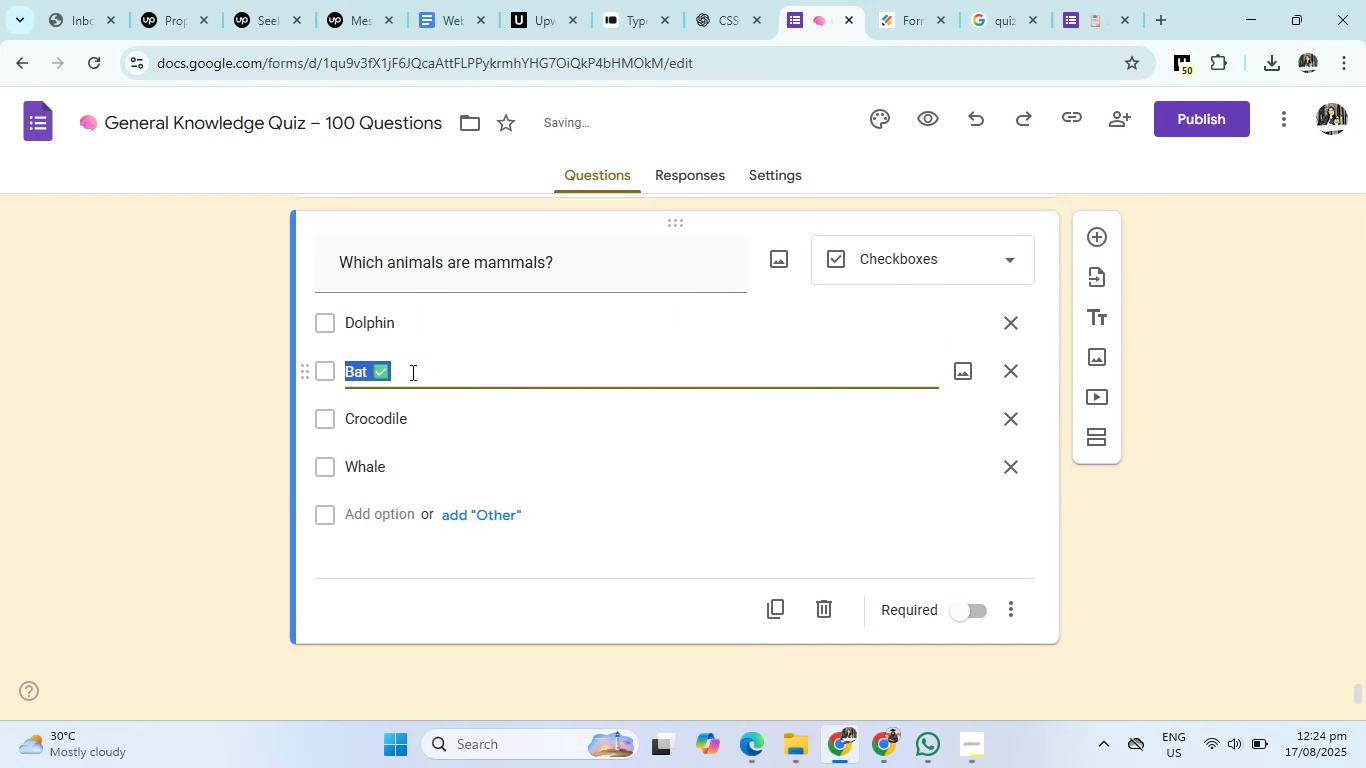 
double_click([411, 372])
 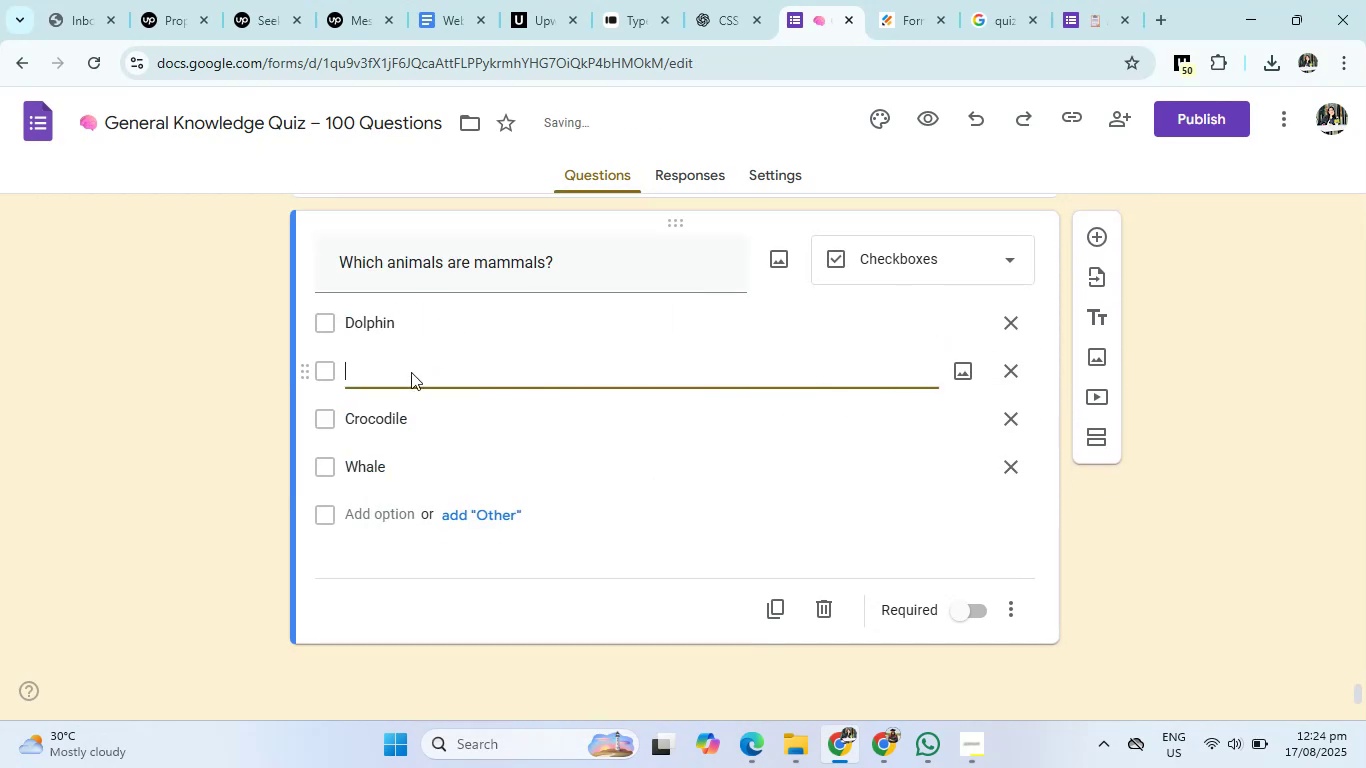 
key(Backspace)
 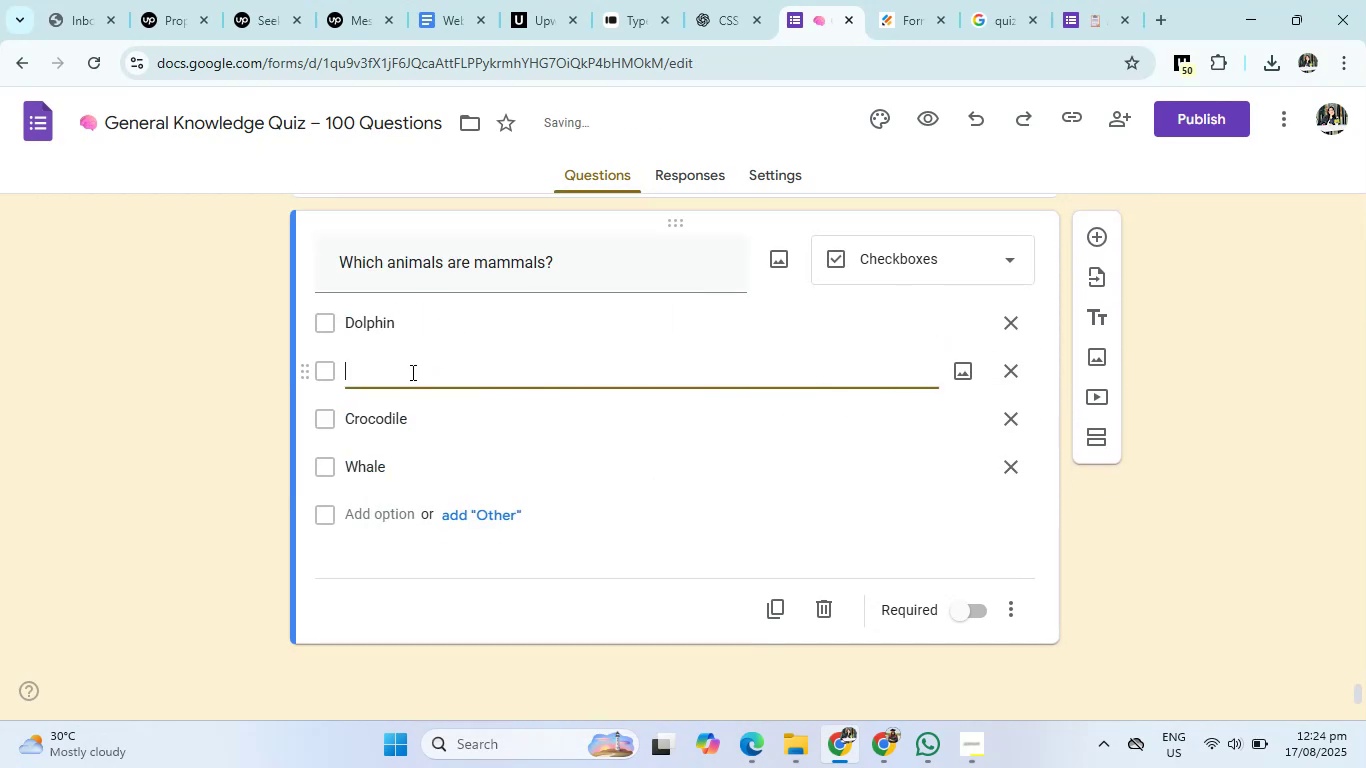 
key(Control+C)
 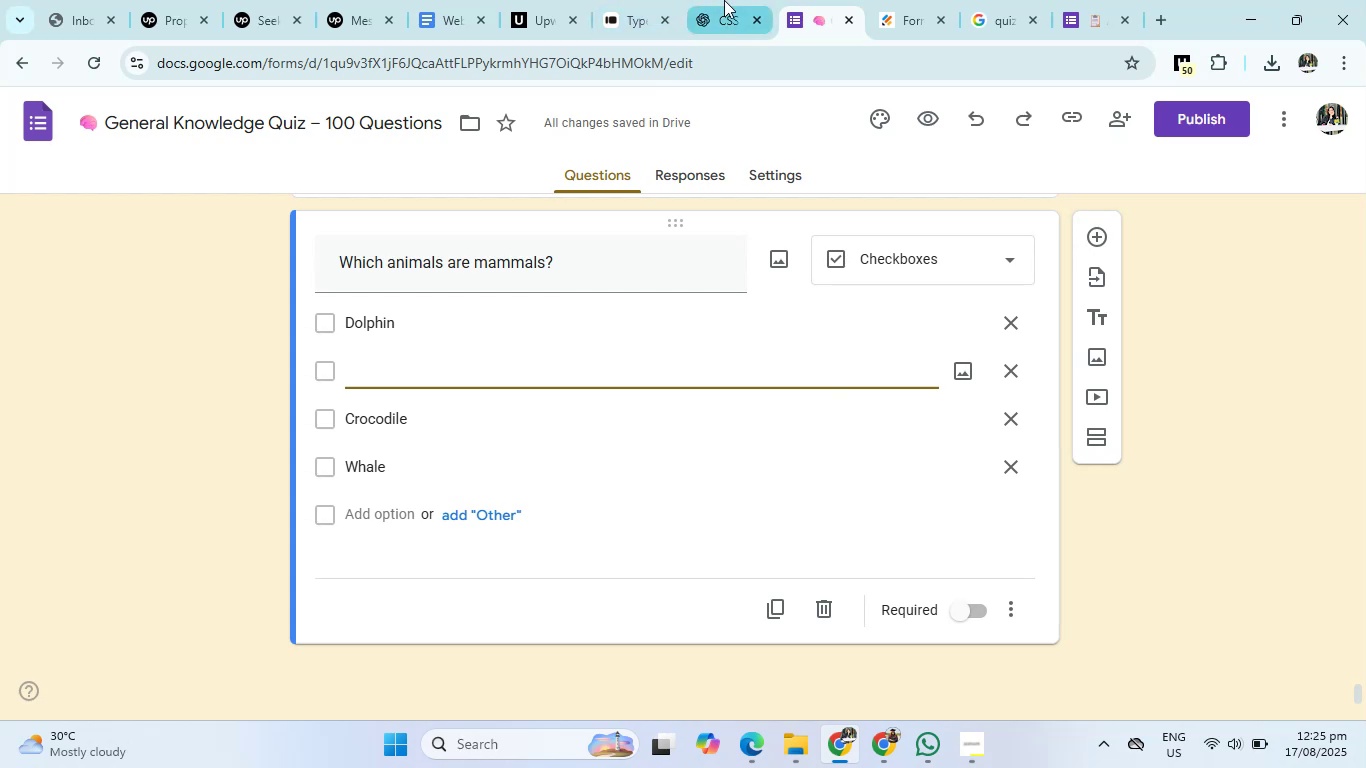 
left_click([724, 0])
 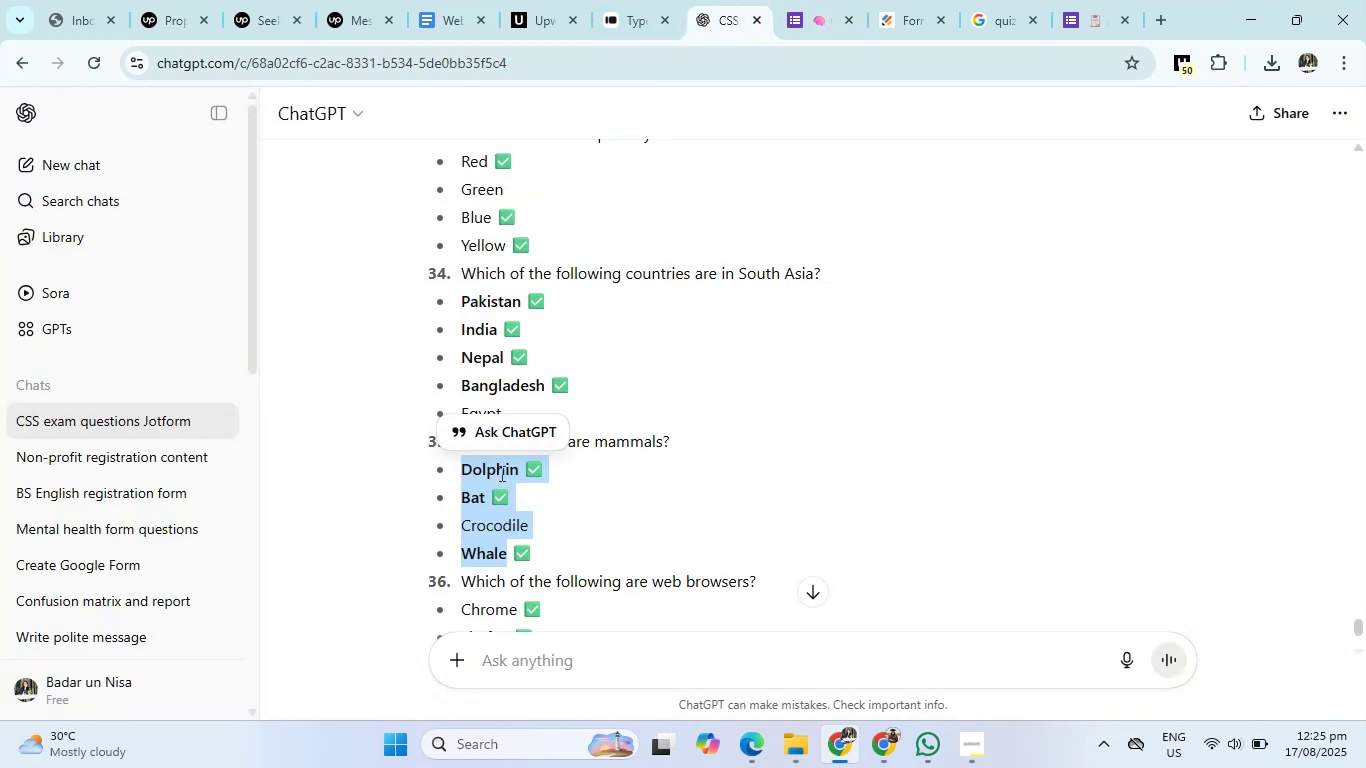 
left_click([502, 471])
 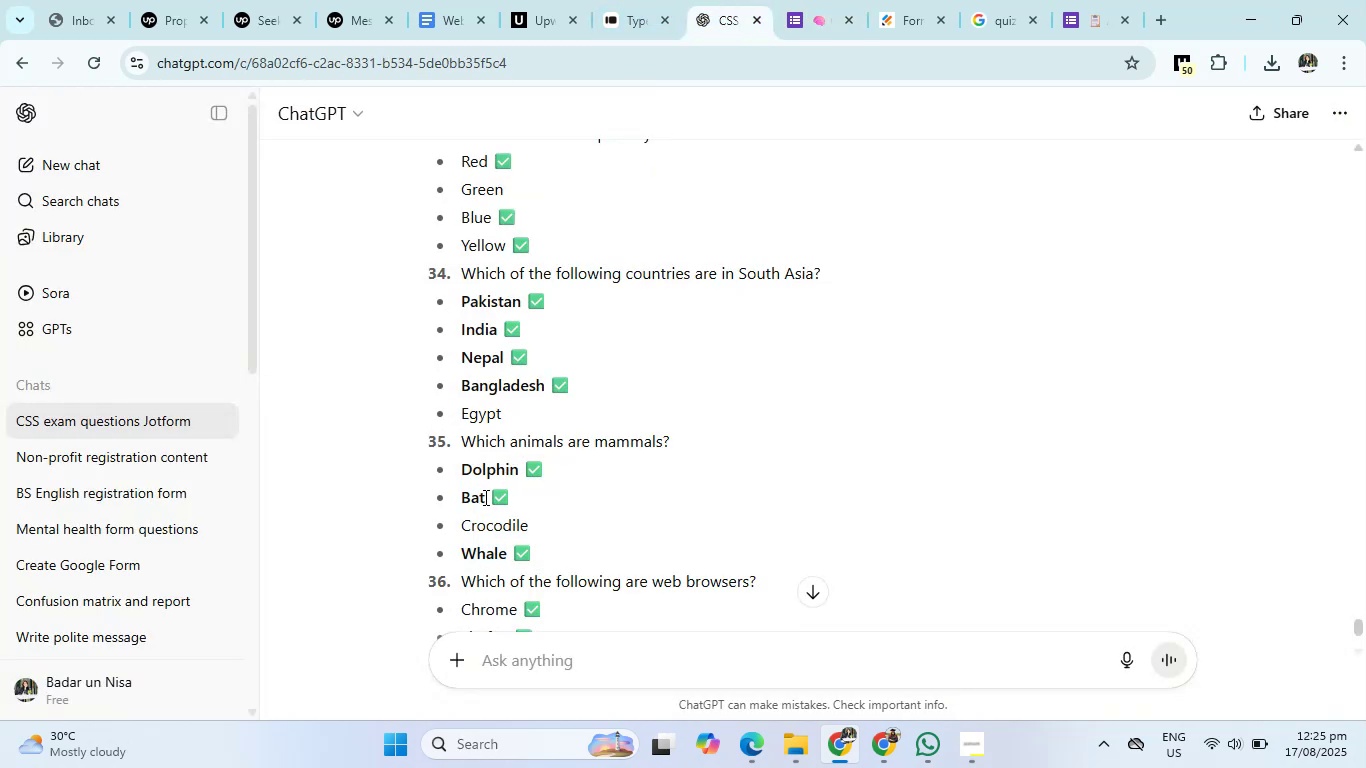 
left_click_drag(start_coordinate=[484, 497], to_coordinate=[451, 497])
 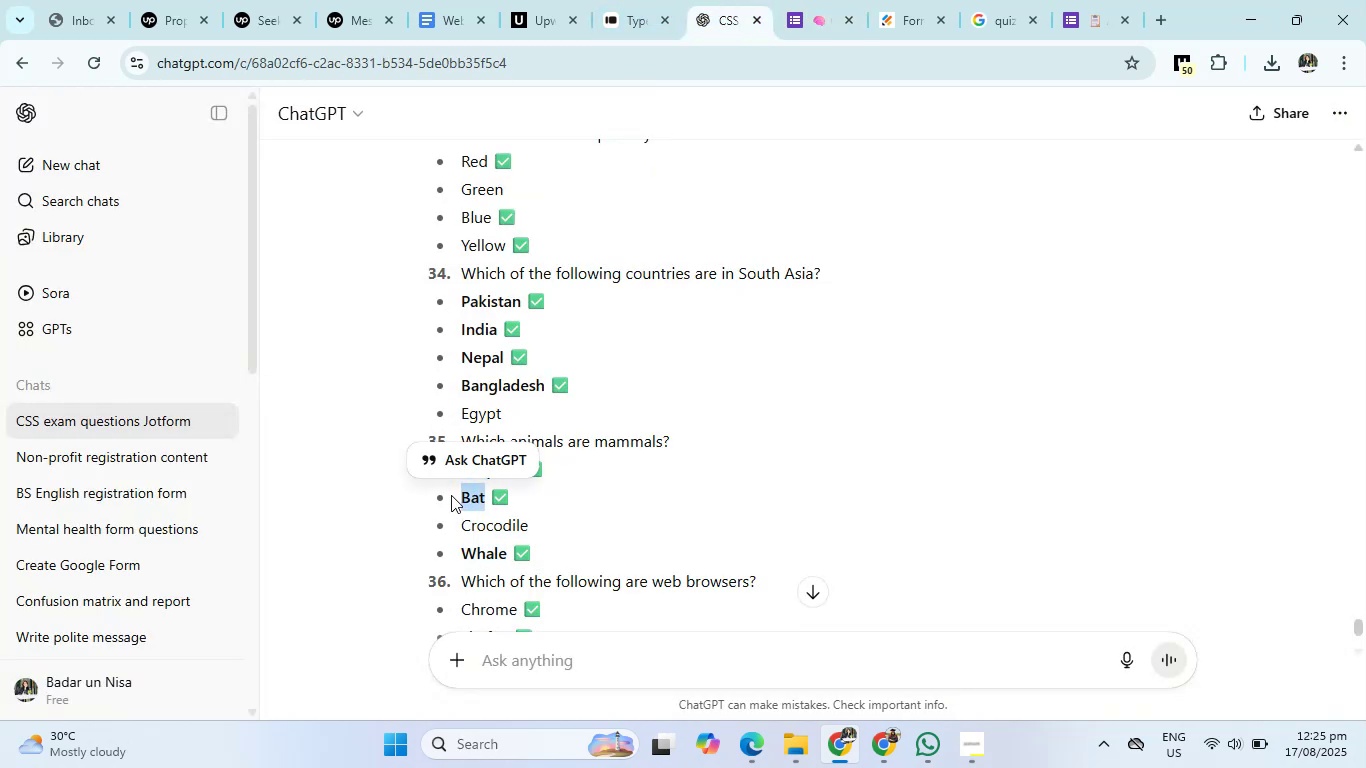 
key(Control+C)
 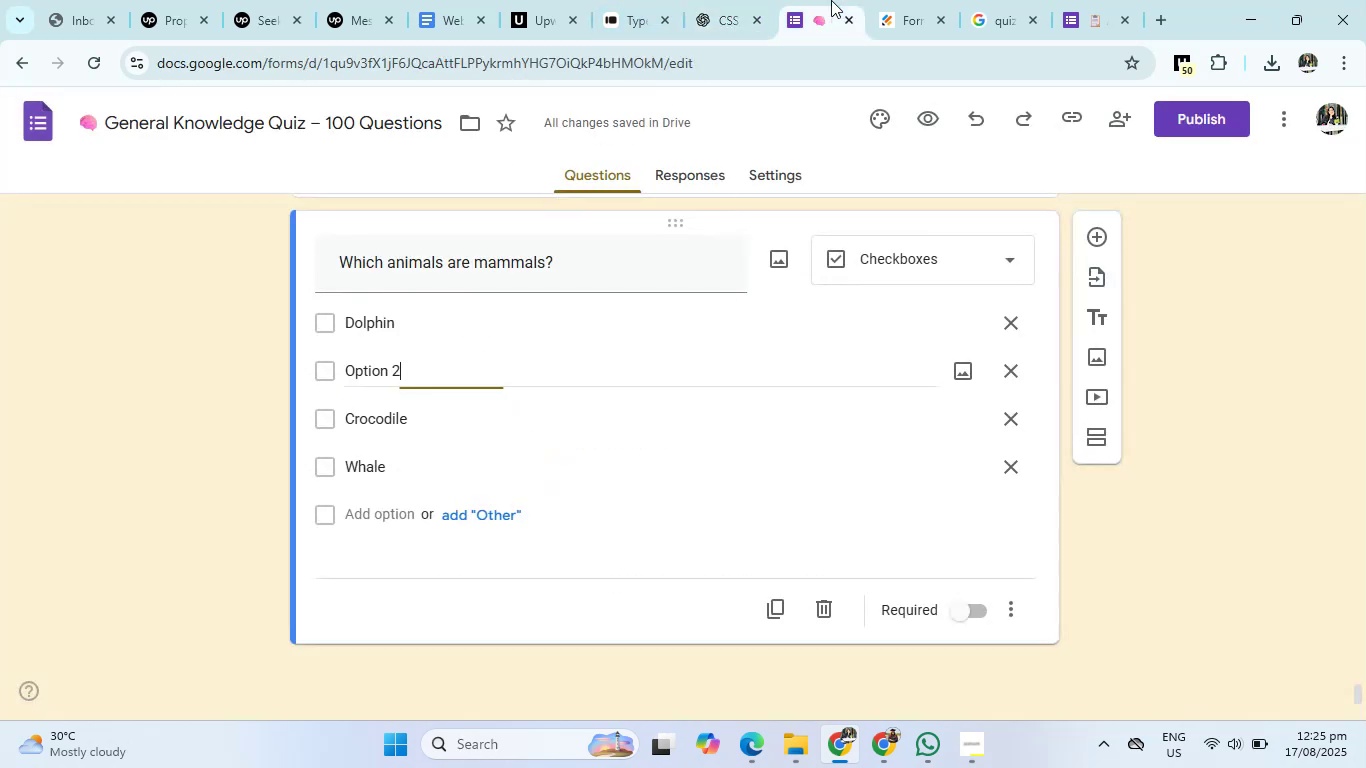 
left_click([831, 0])
 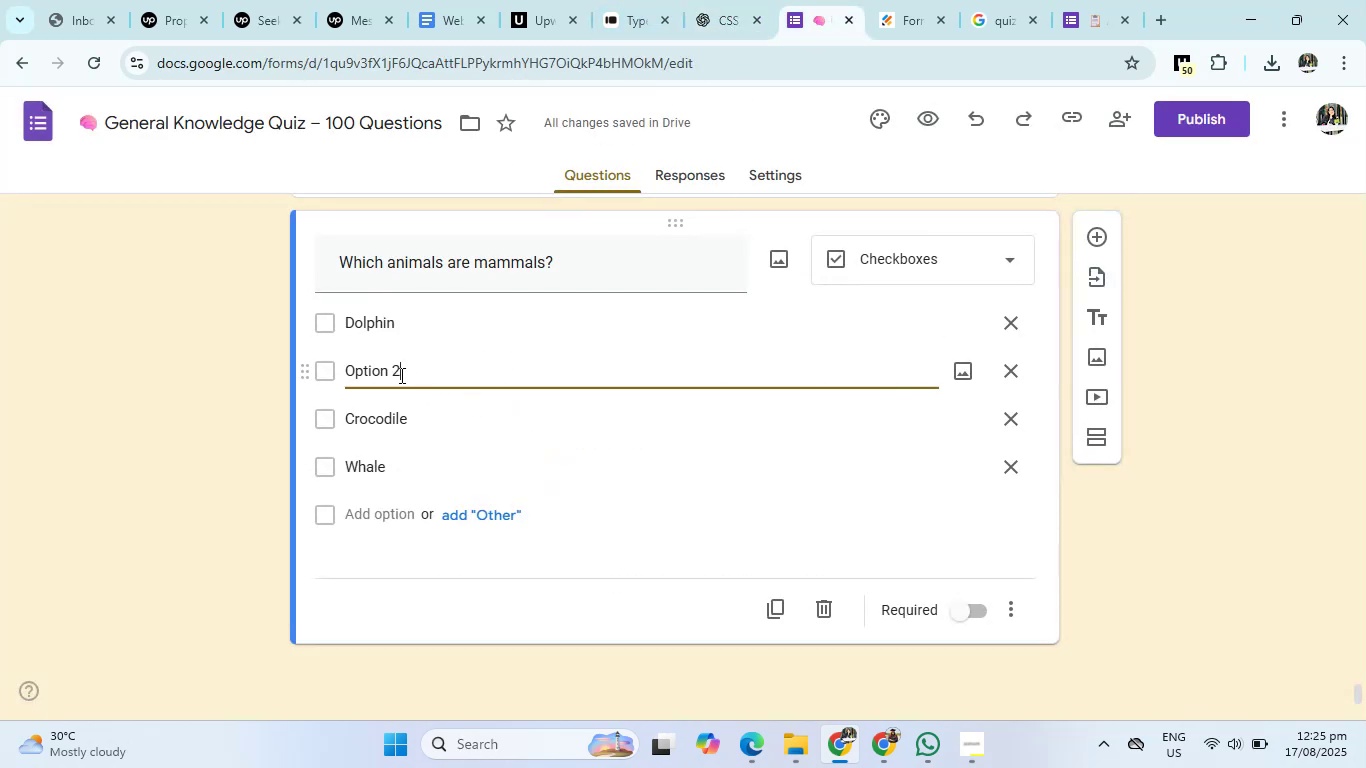 
left_click([400, 375])
 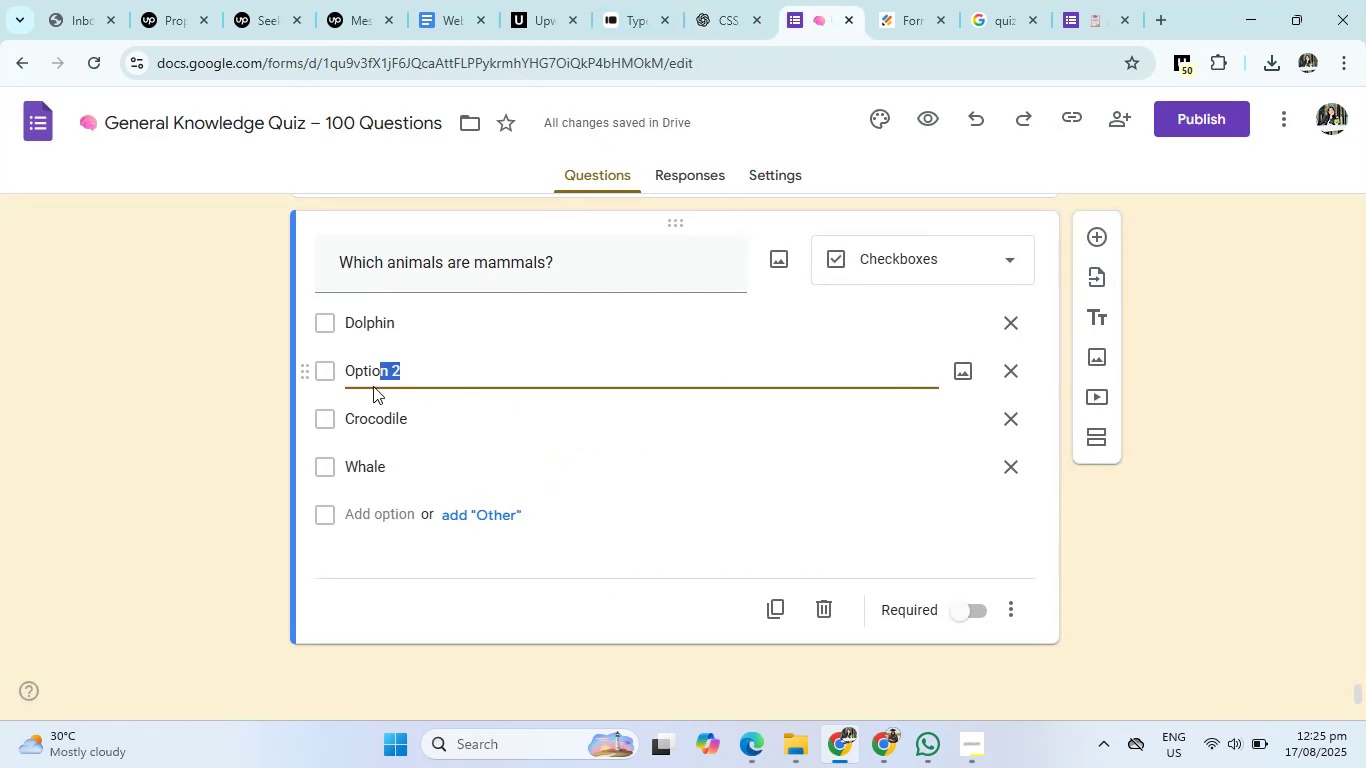 
left_click_drag(start_coordinate=[409, 375], to_coordinate=[330, 388])
 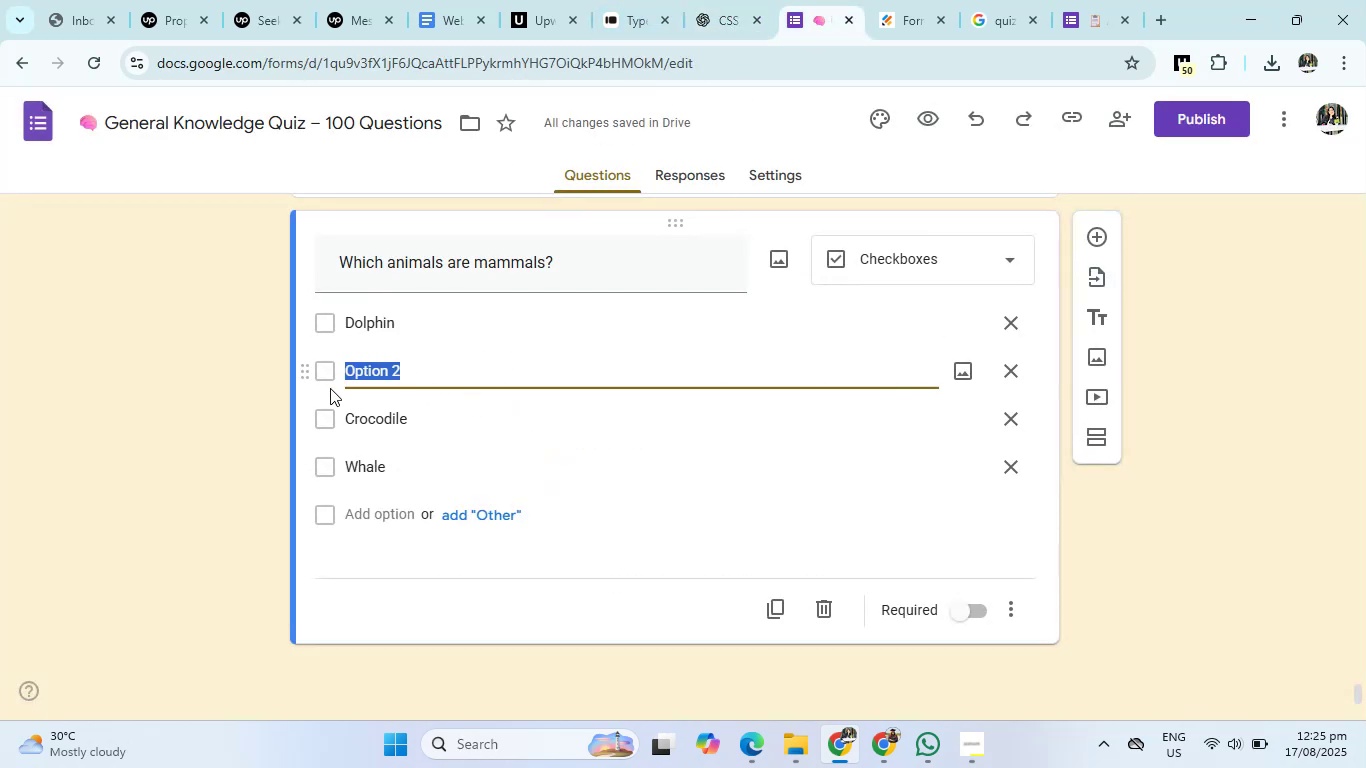 
key(Control+V)
 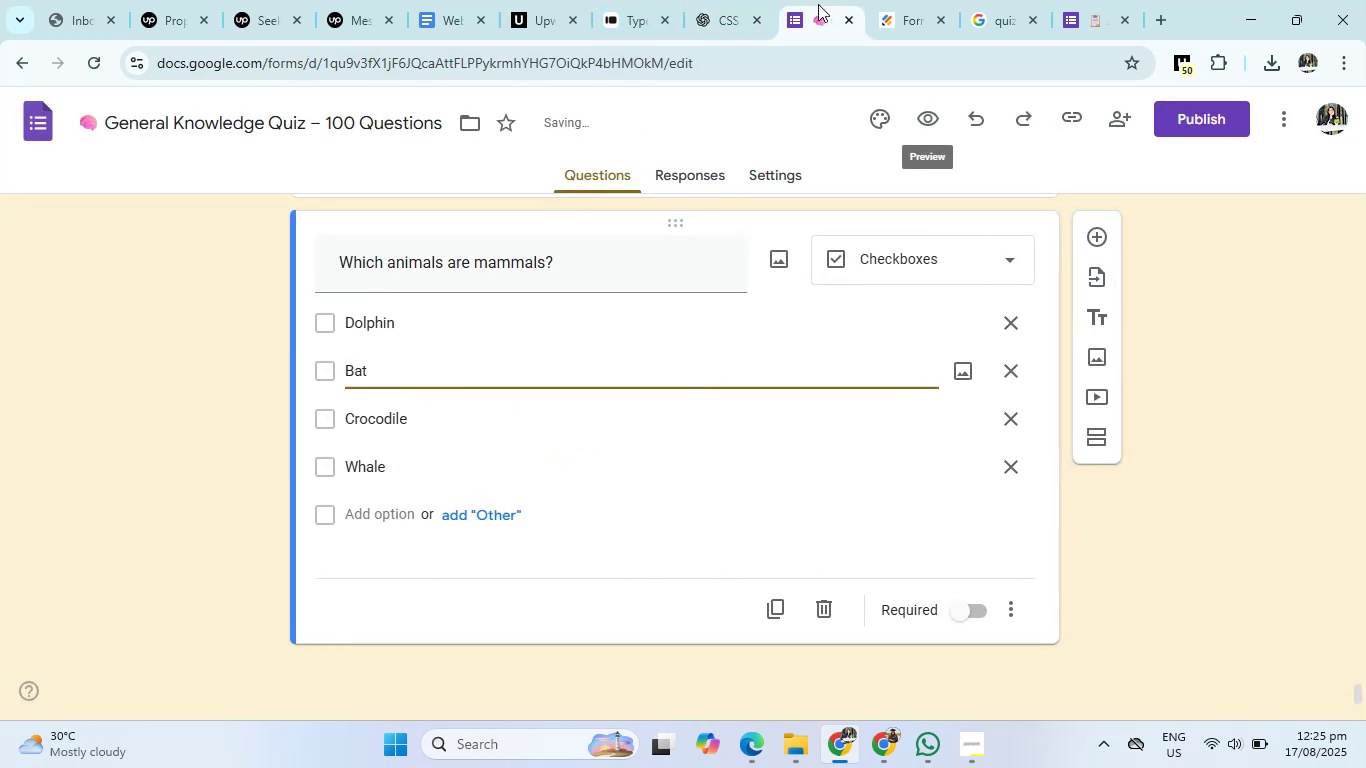 
left_click([754, 0])
 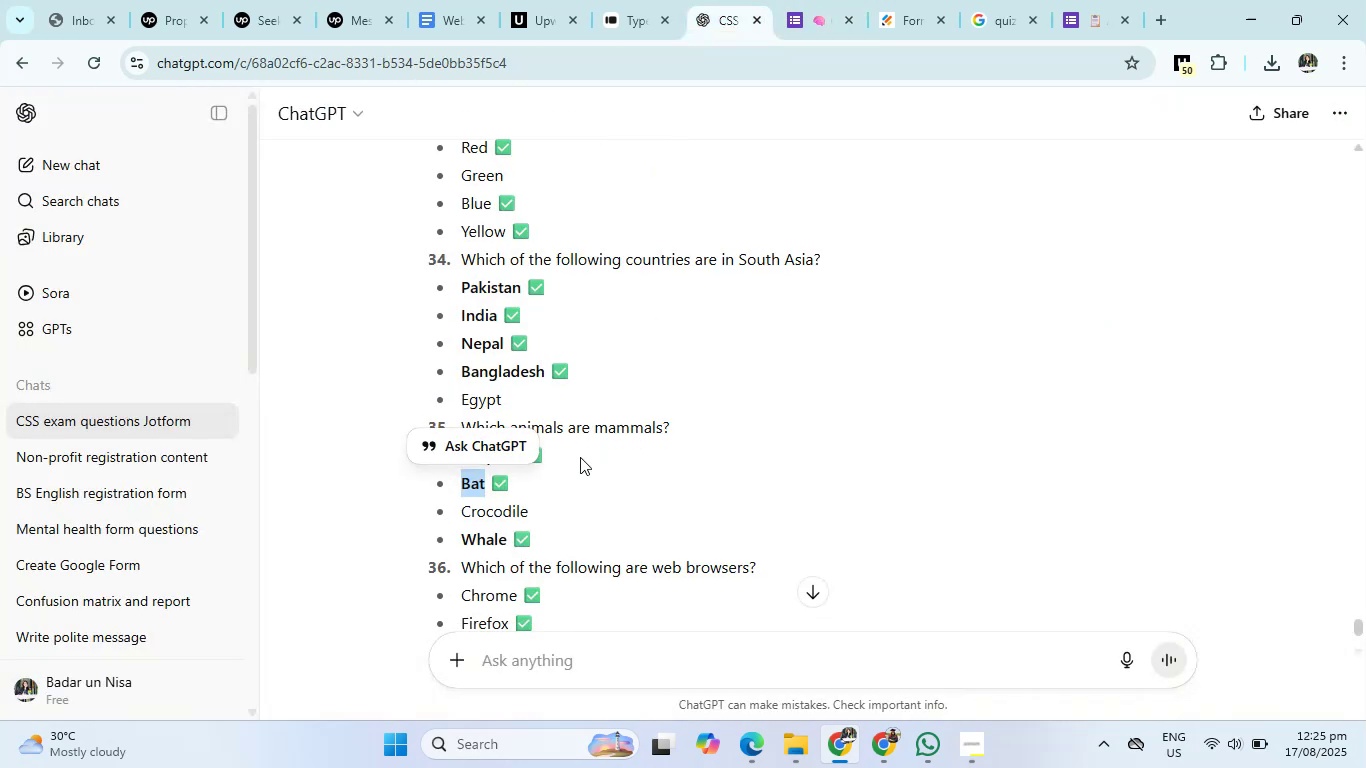 
scroll: coordinate [580, 457], scroll_direction: down, amount: 1.0
 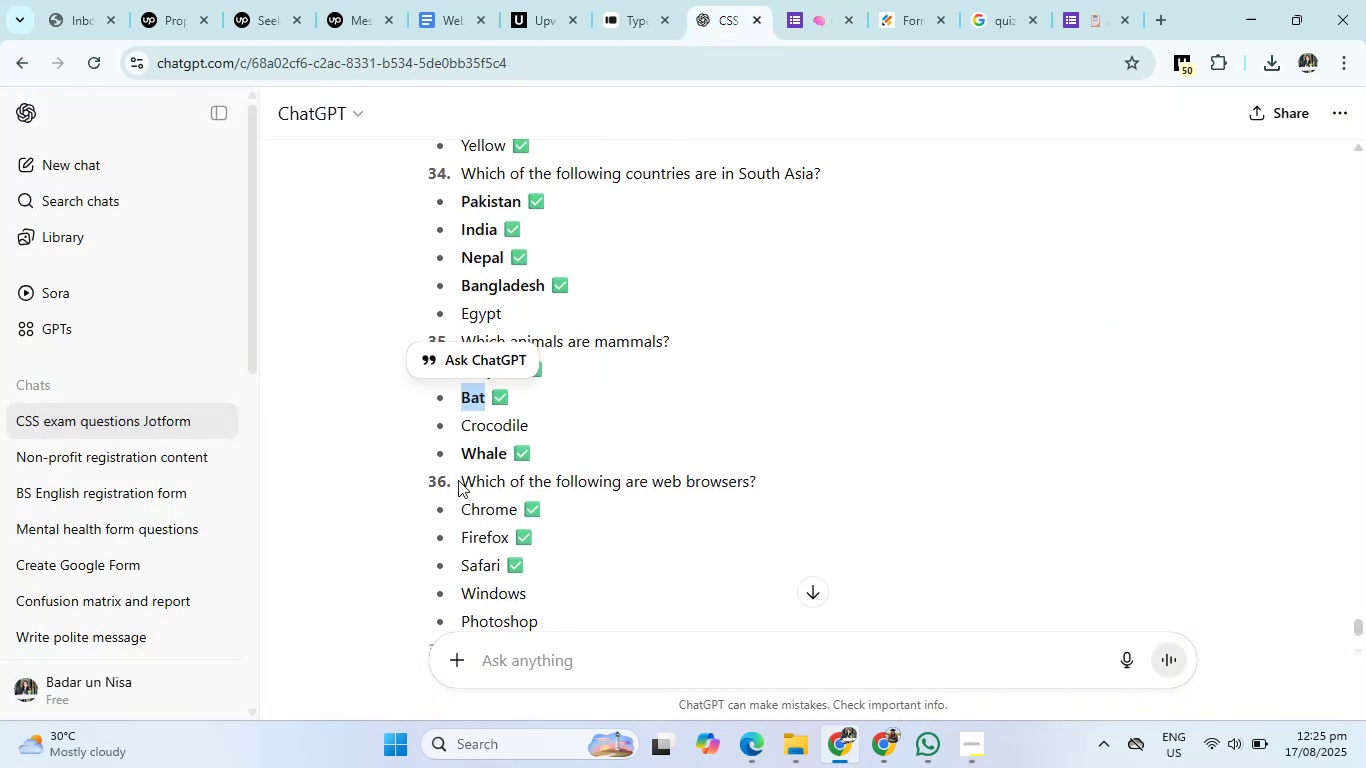 
left_click_drag(start_coordinate=[458, 480], to_coordinate=[788, 484])
 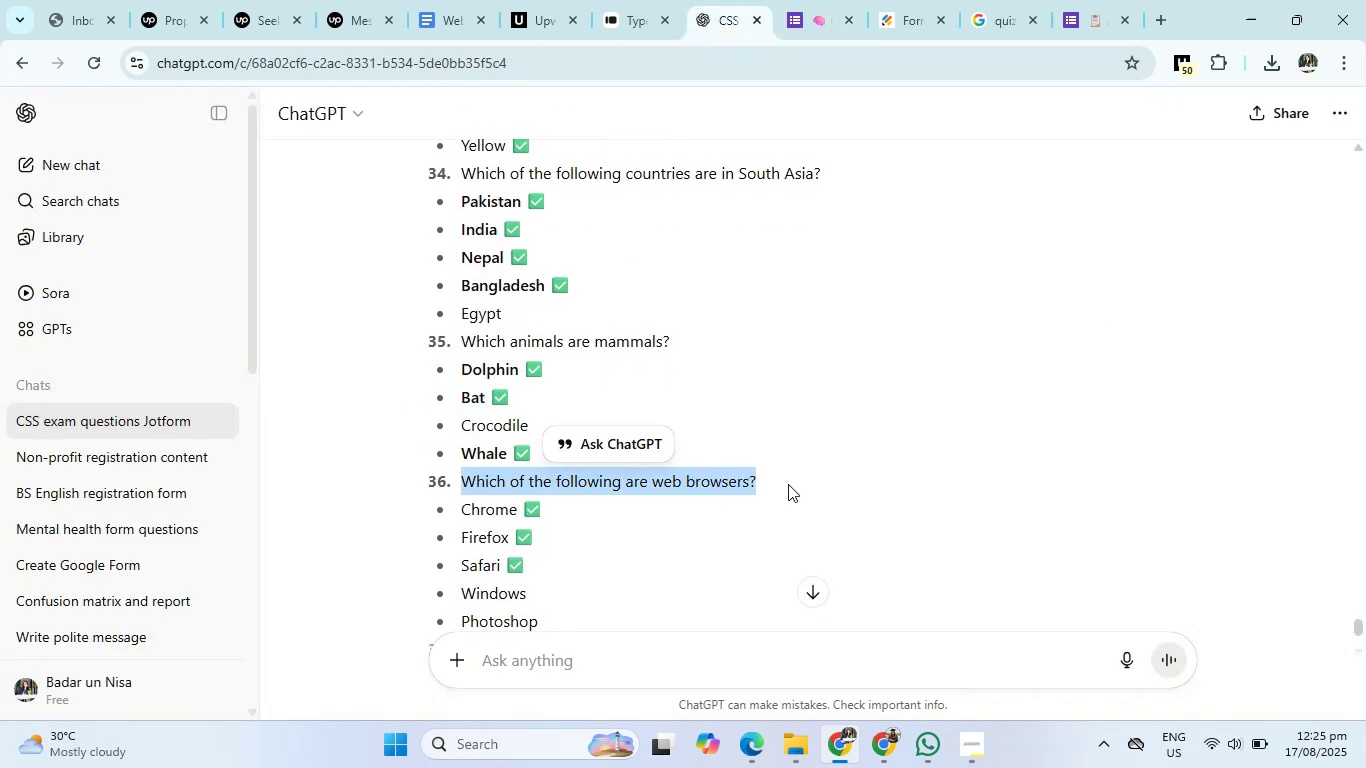 
key(Control+C)
 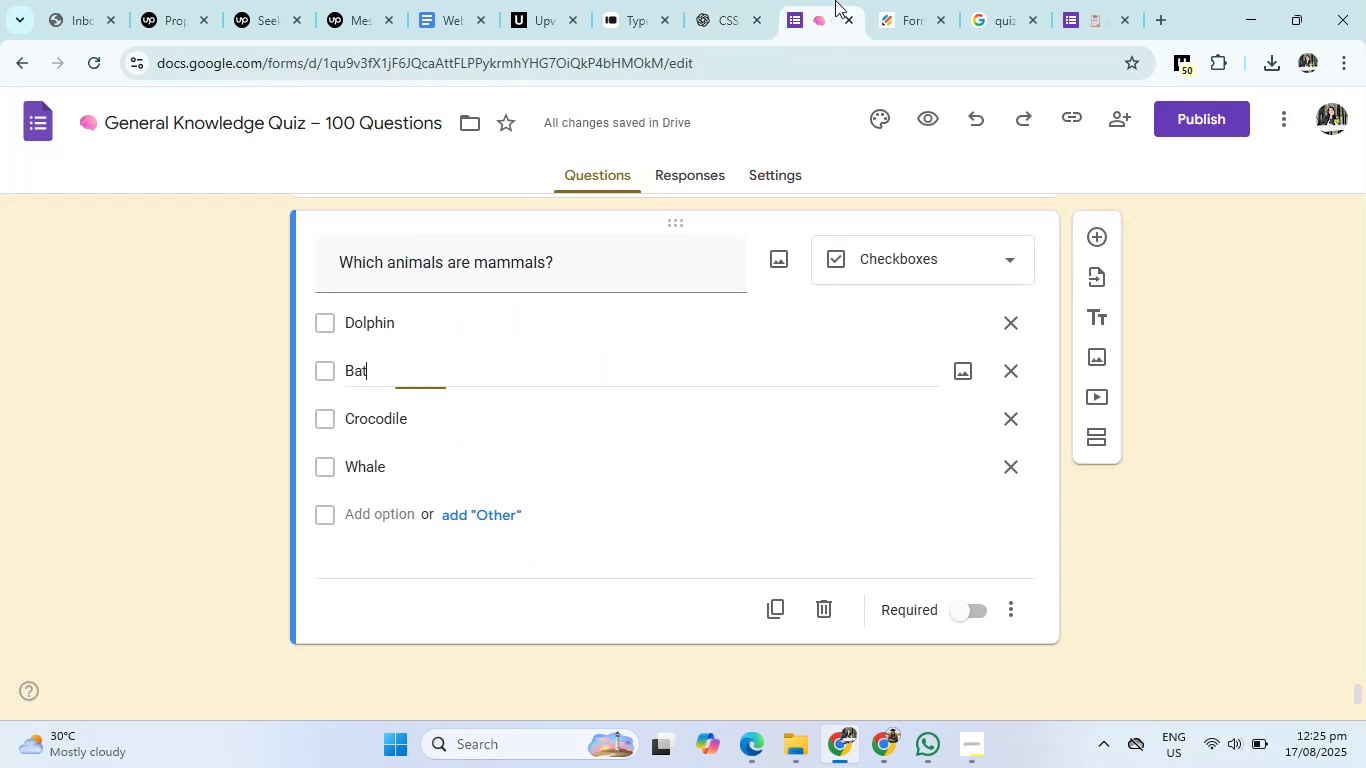 
left_click([835, 0])
 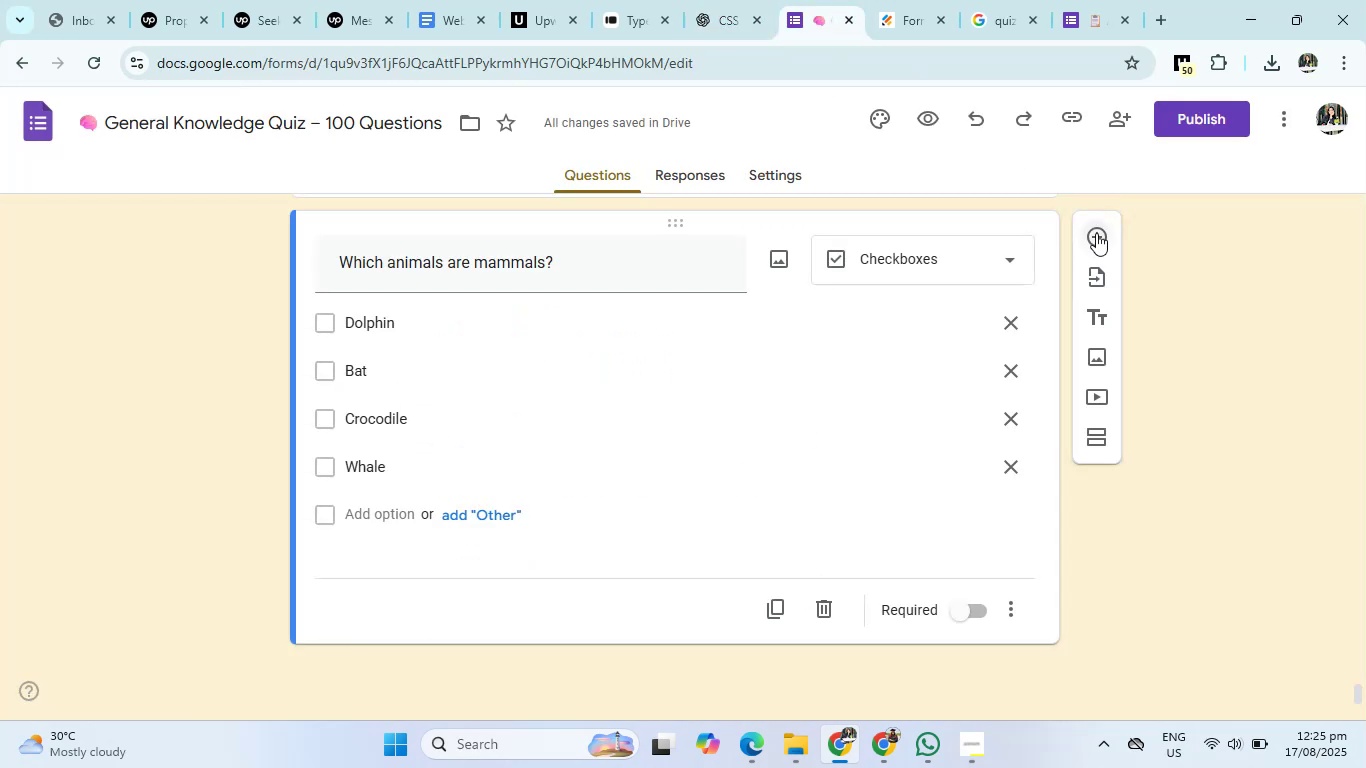 
left_click([1096, 233])
 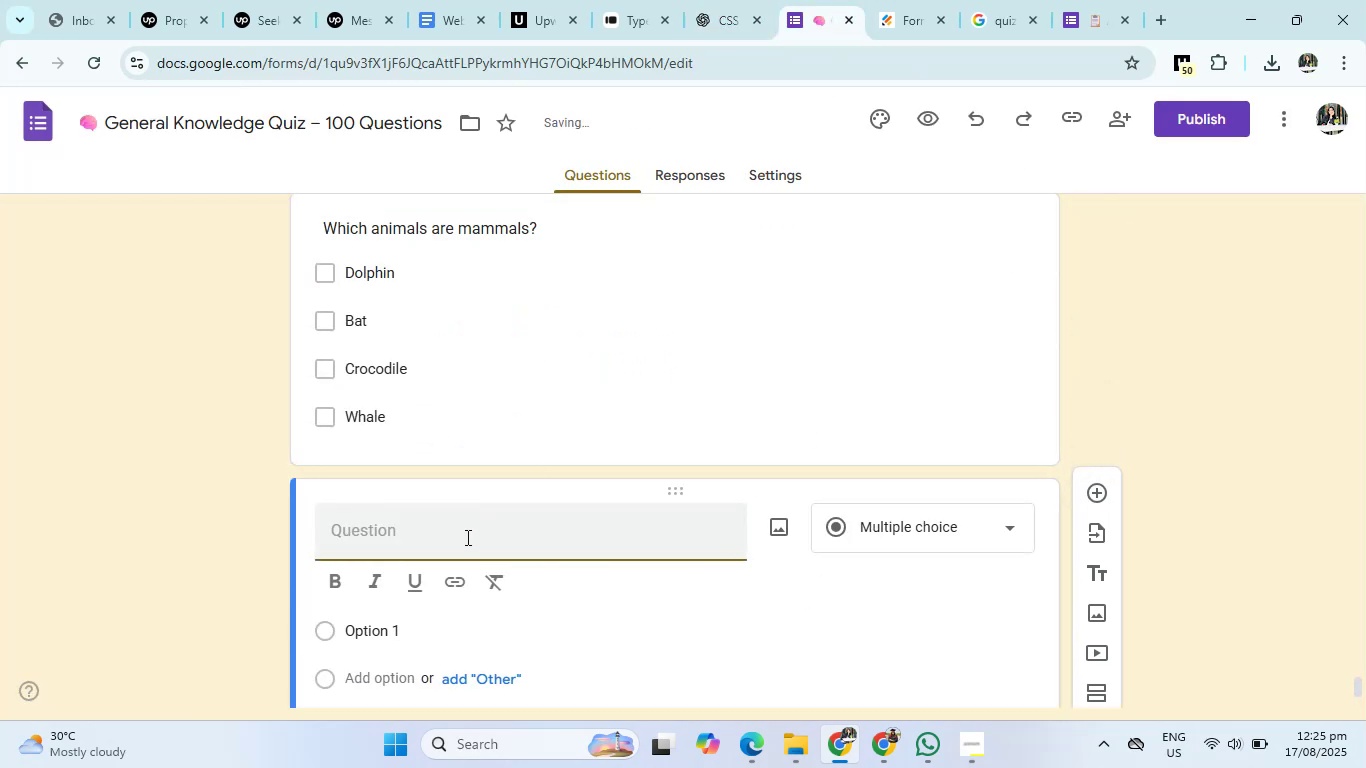 
left_click([466, 537])
 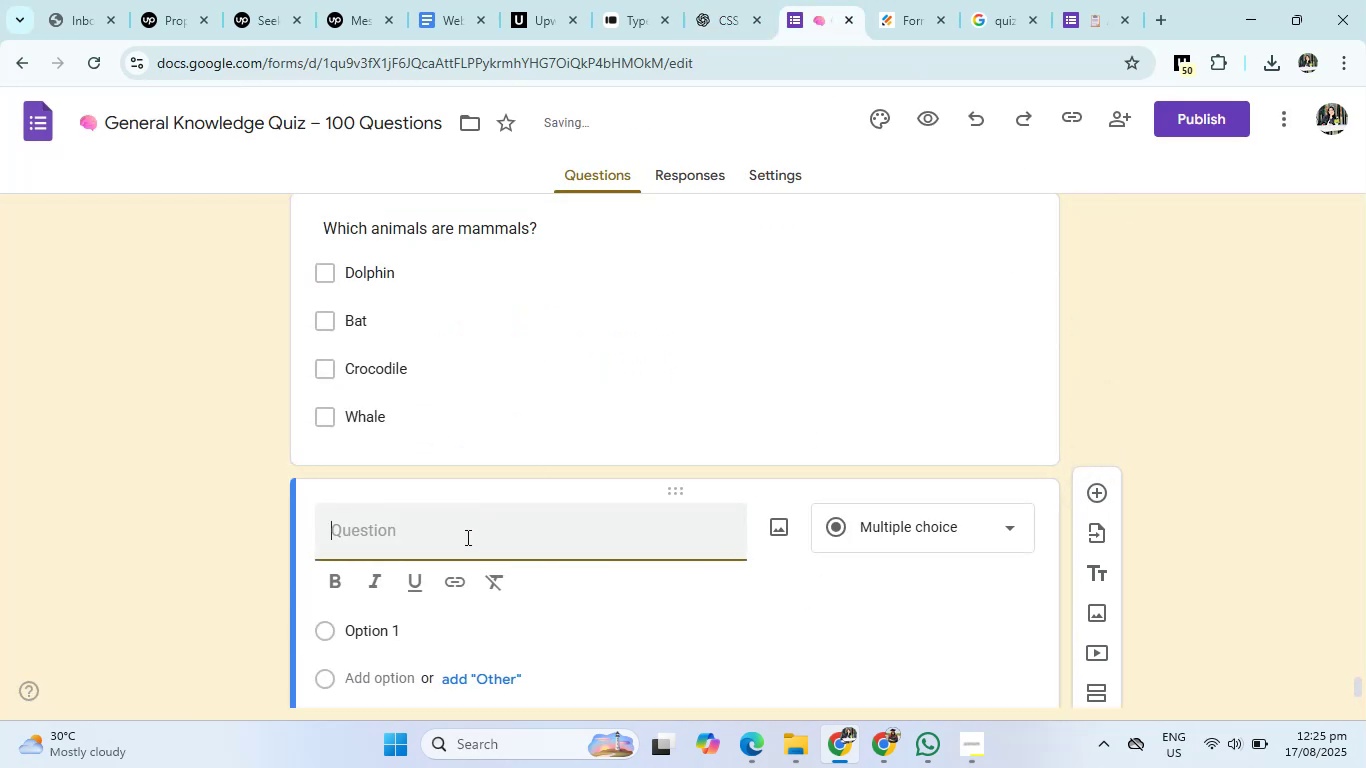 
key(Control+V)
 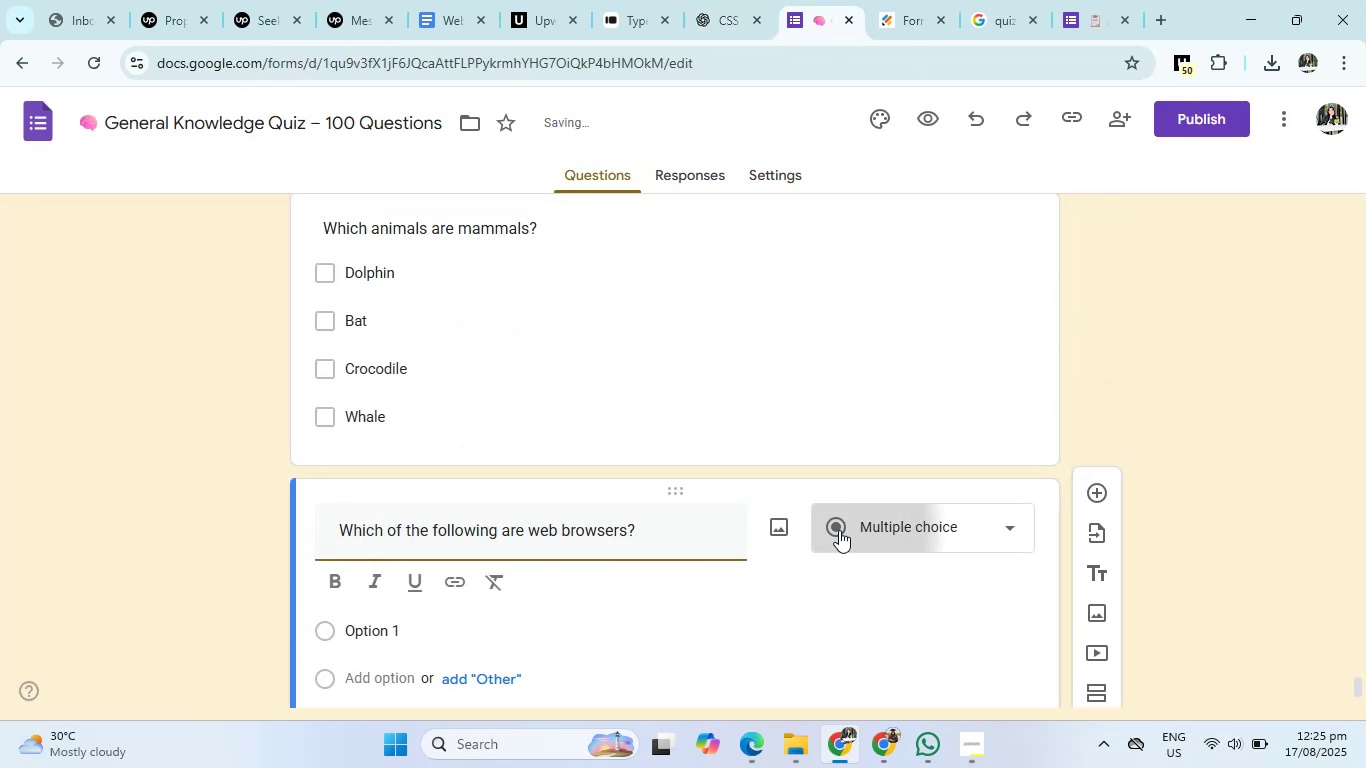 
left_click([839, 530])
 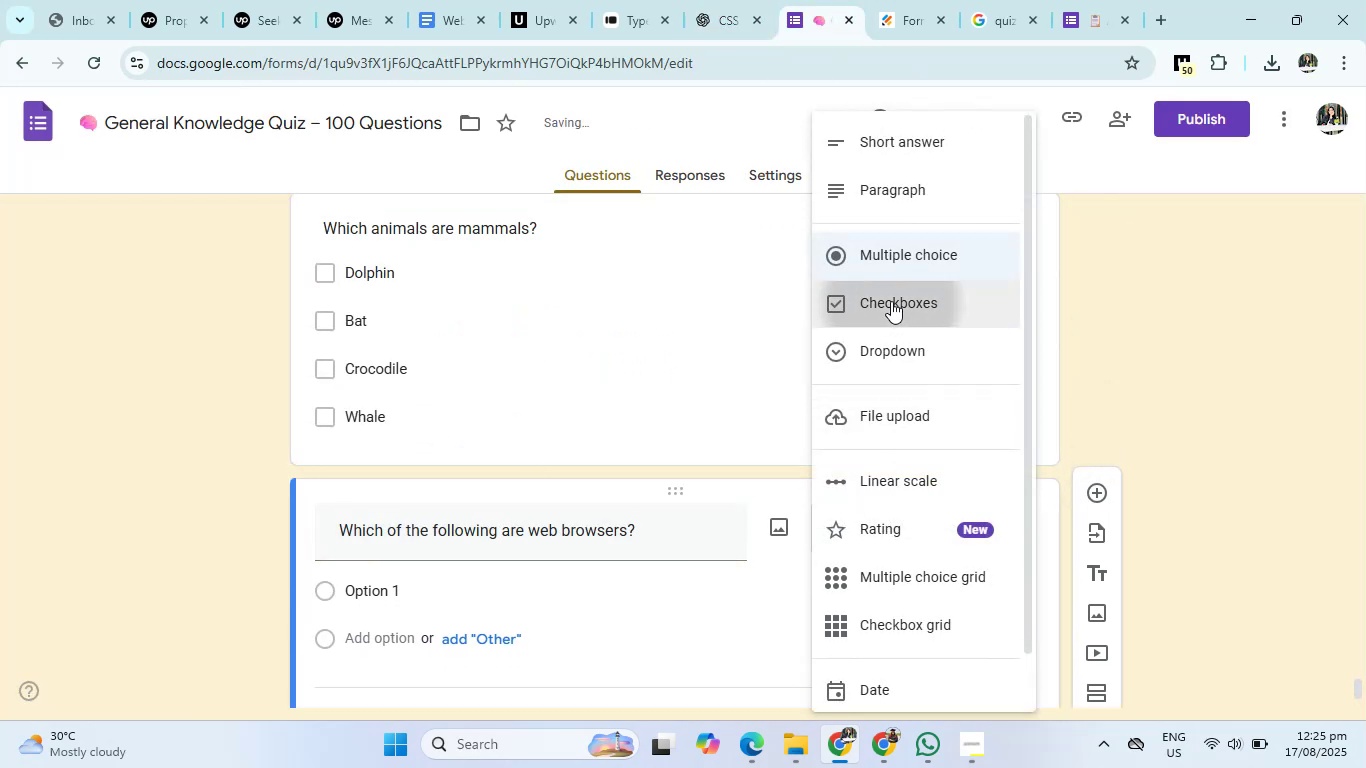 
left_click([891, 301])
 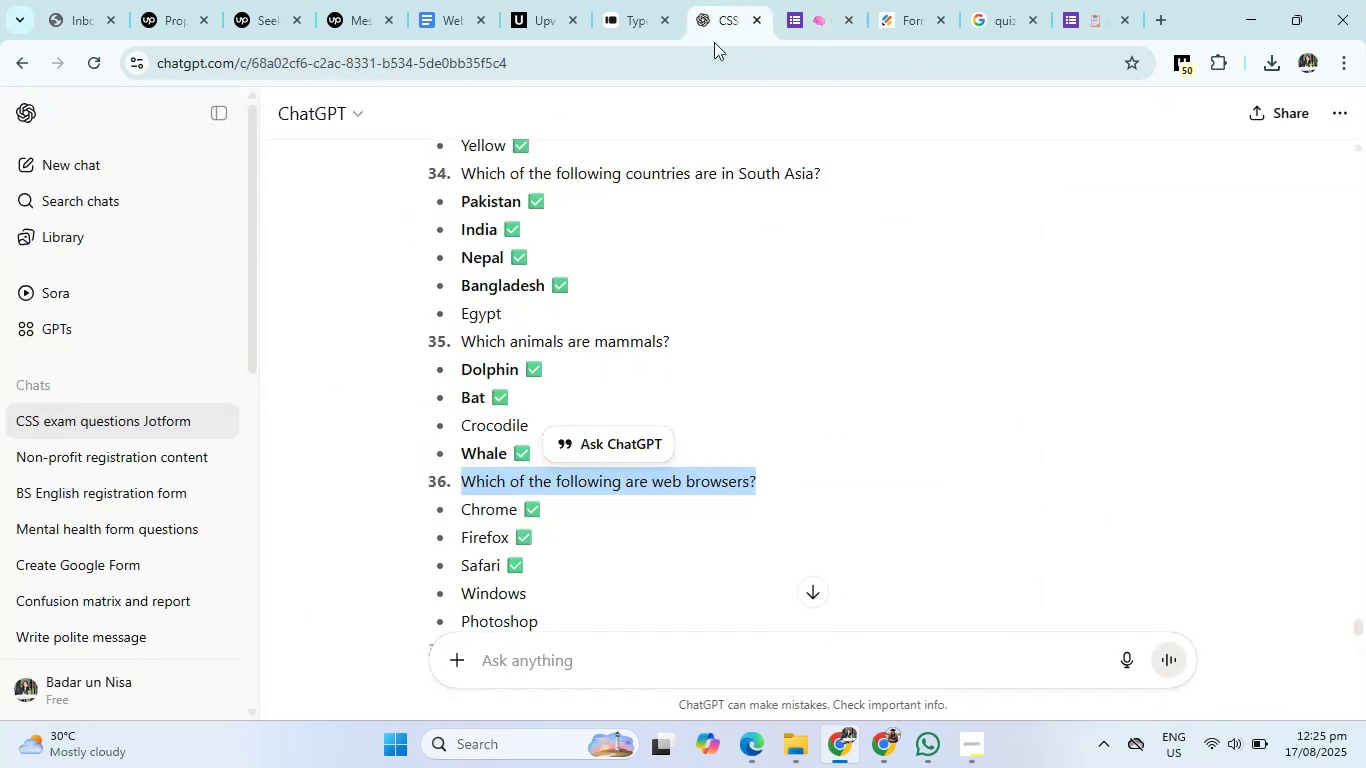 
left_click([719, 0])
 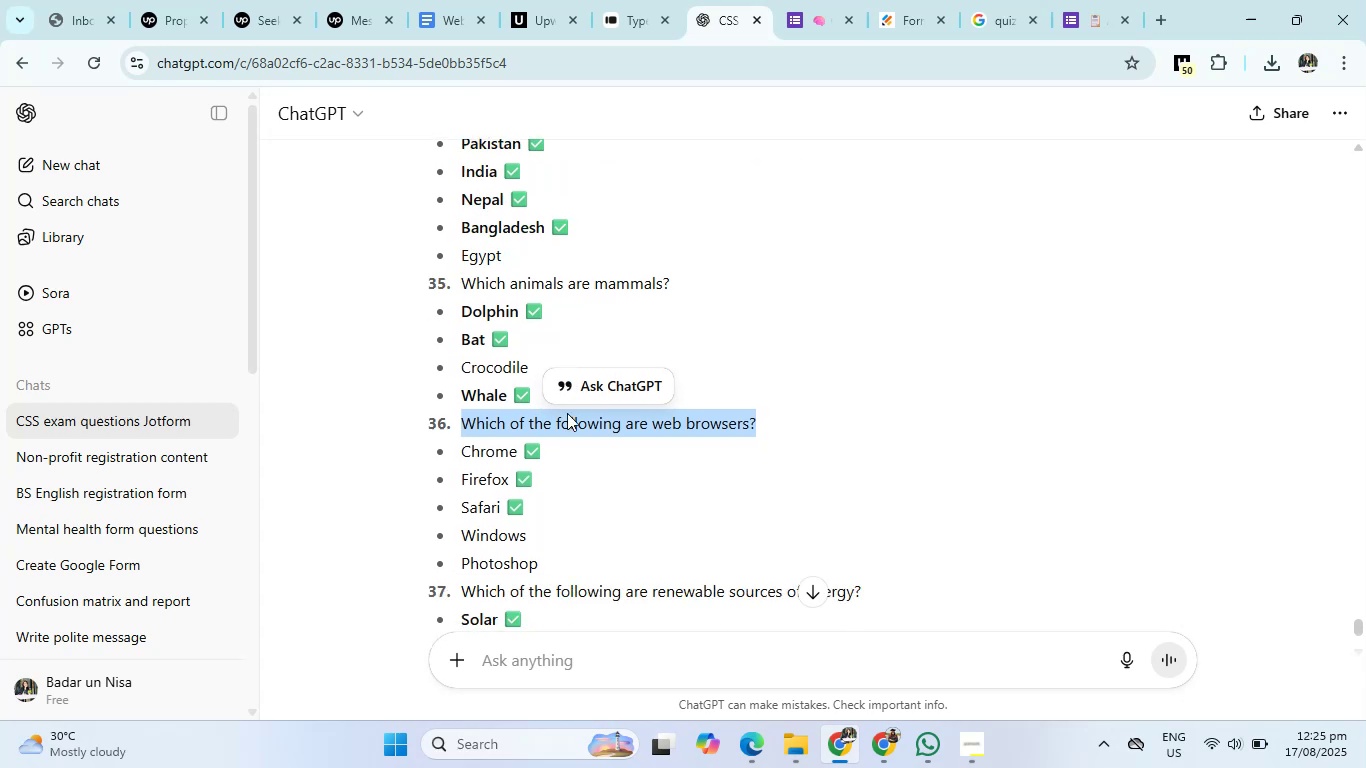 
scroll: coordinate [568, 411], scroll_direction: down, amount: 1.0
 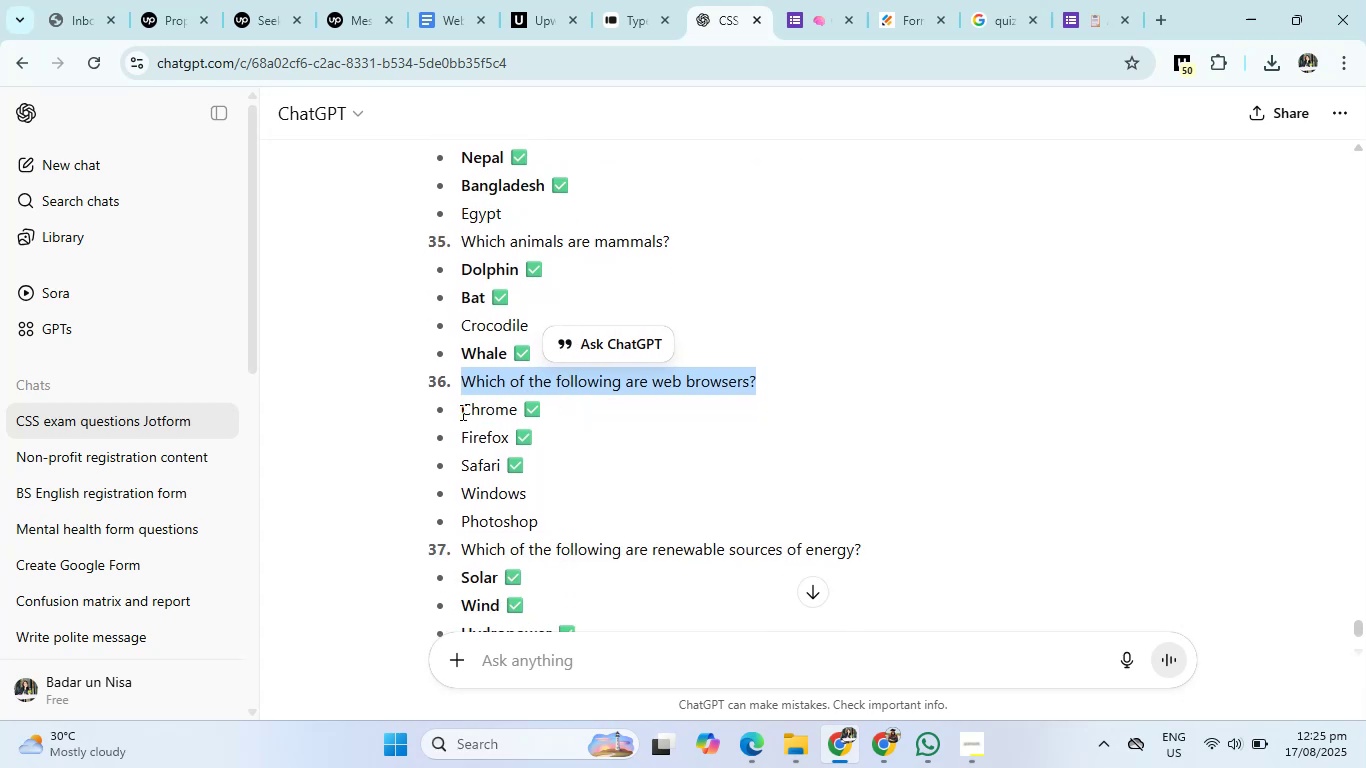 
left_click_drag(start_coordinate=[461, 412], to_coordinate=[535, 494])
 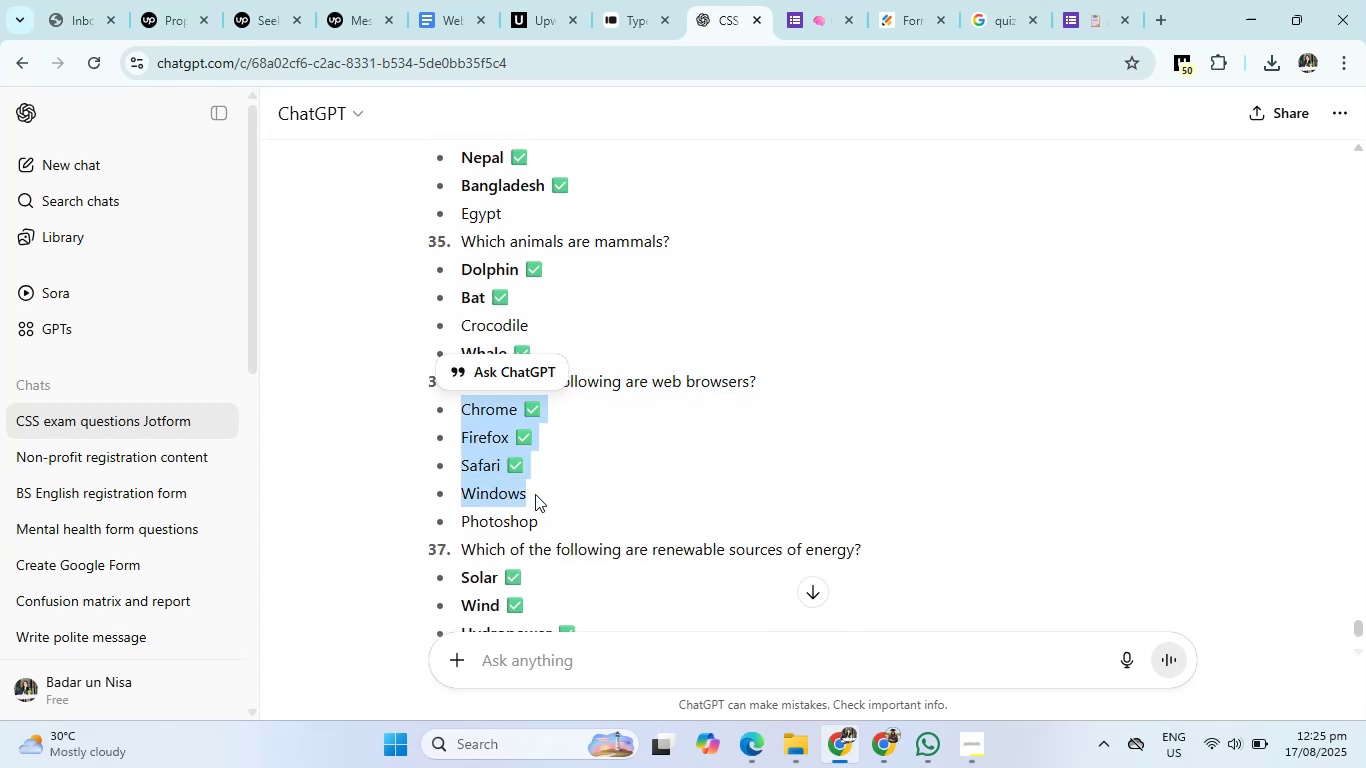 
key(Control+ControlLeft)
 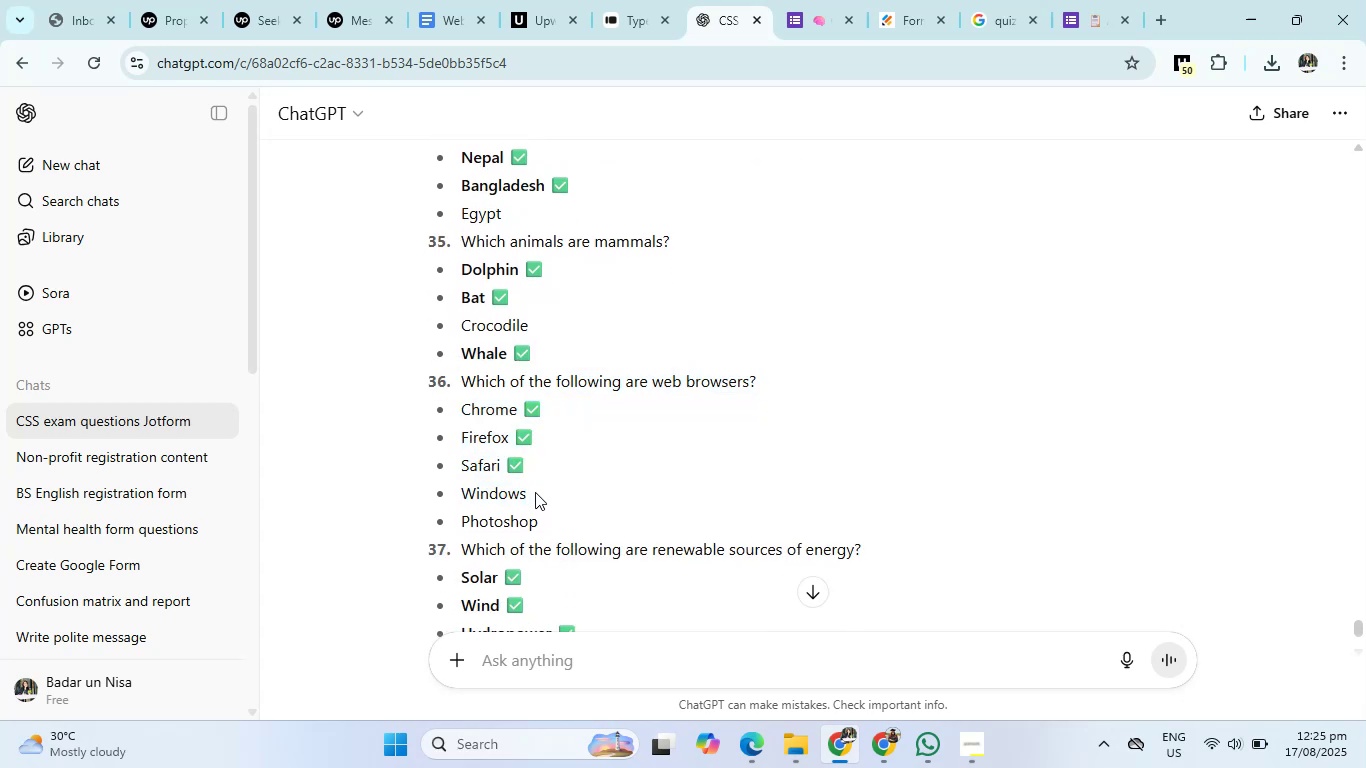 
left_click([535, 492])
 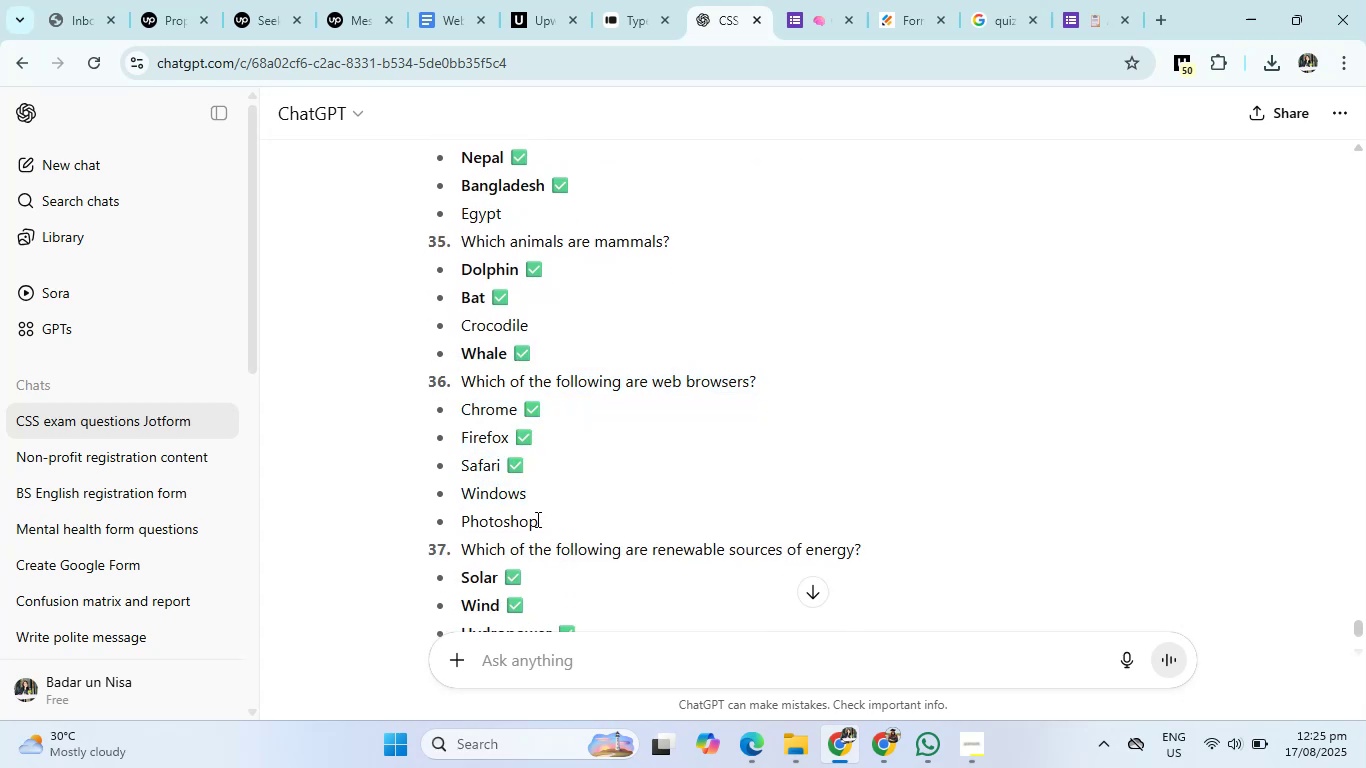 
left_click_drag(start_coordinate=[536, 519], to_coordinate=[464, 418])
 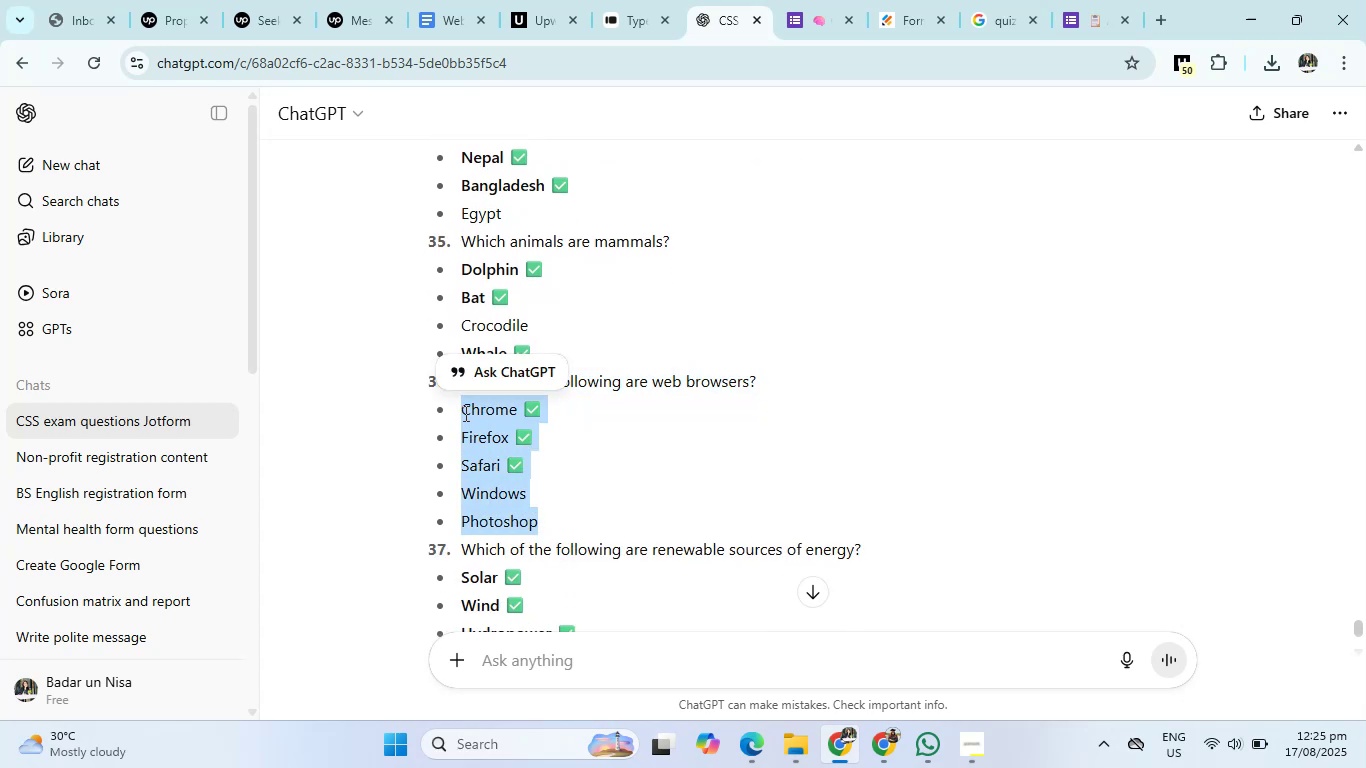 
key(Control+C)
 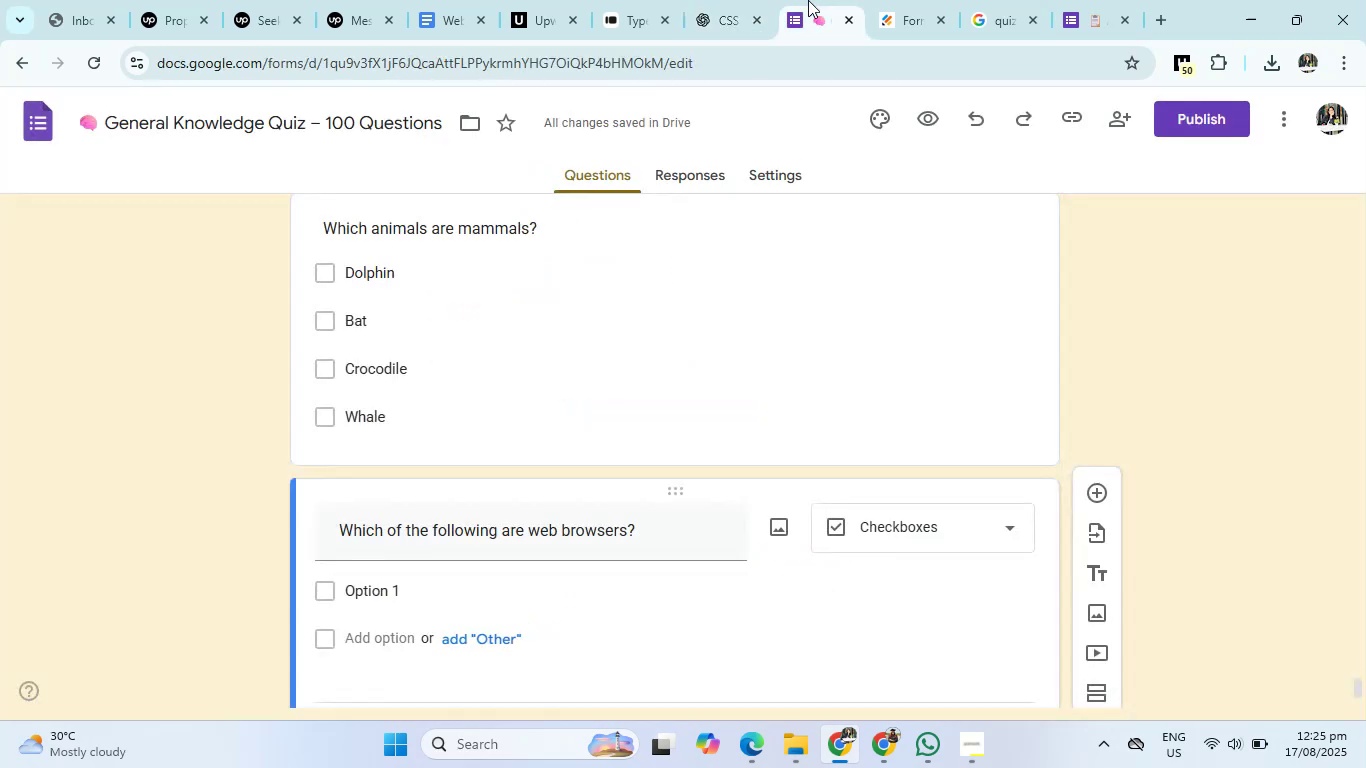 
left_click([808, 0])
 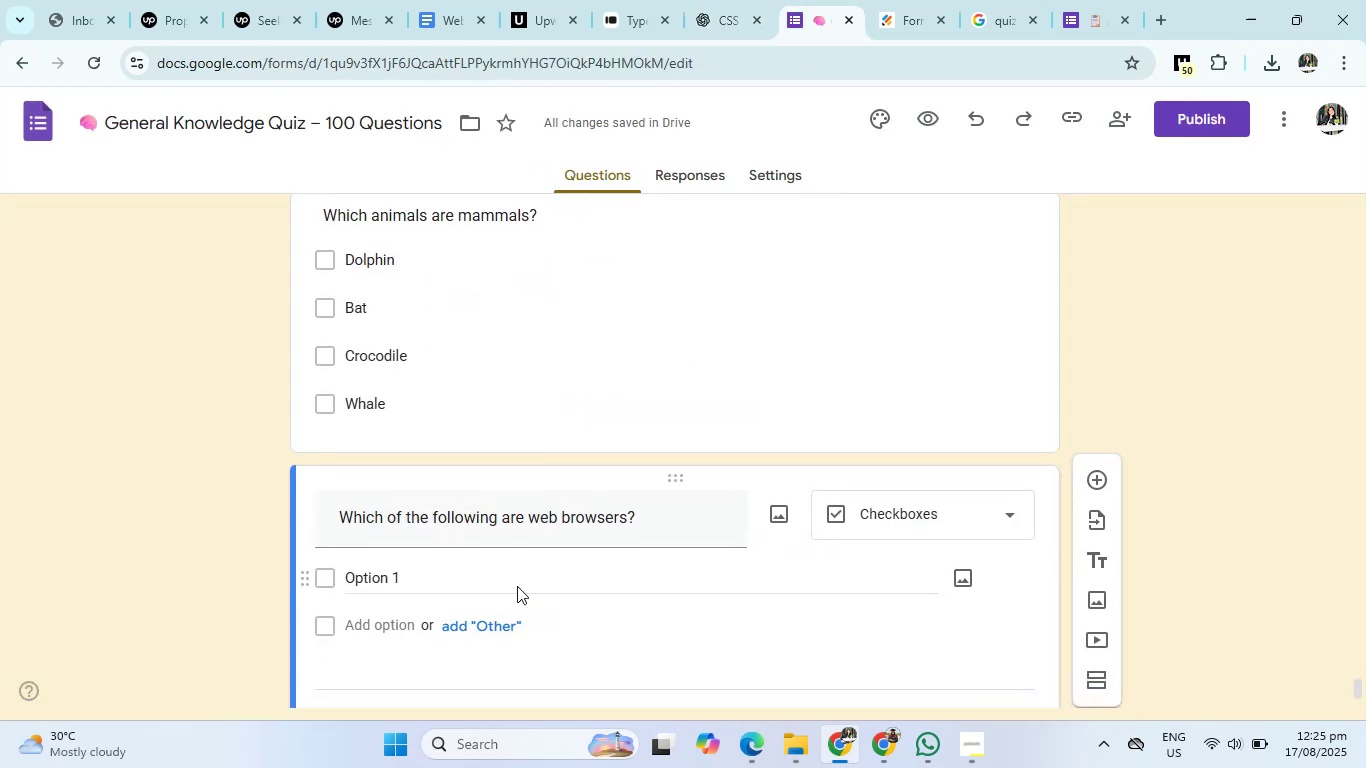 
scroll: coordinate [517, 586], scroll_direction: down, amount: 2.0
 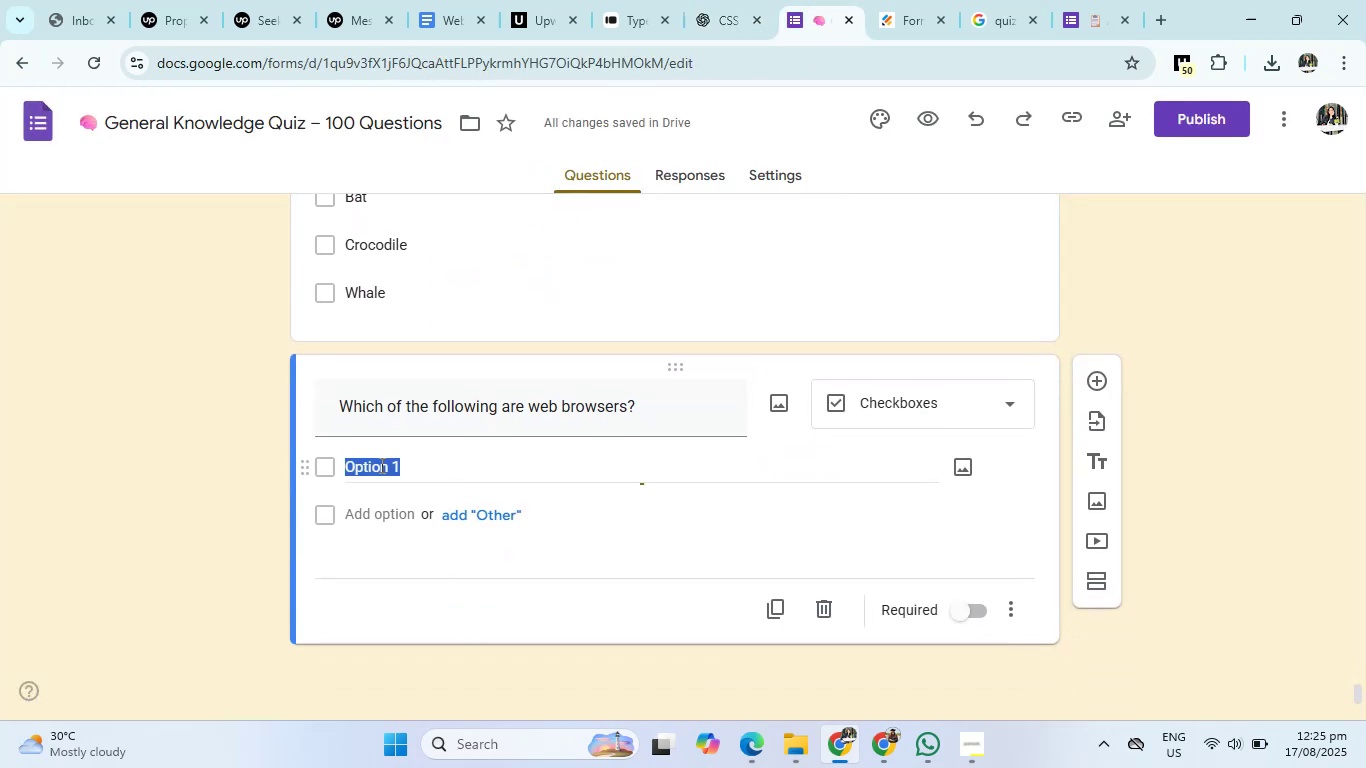 
left_click([380, 465])
 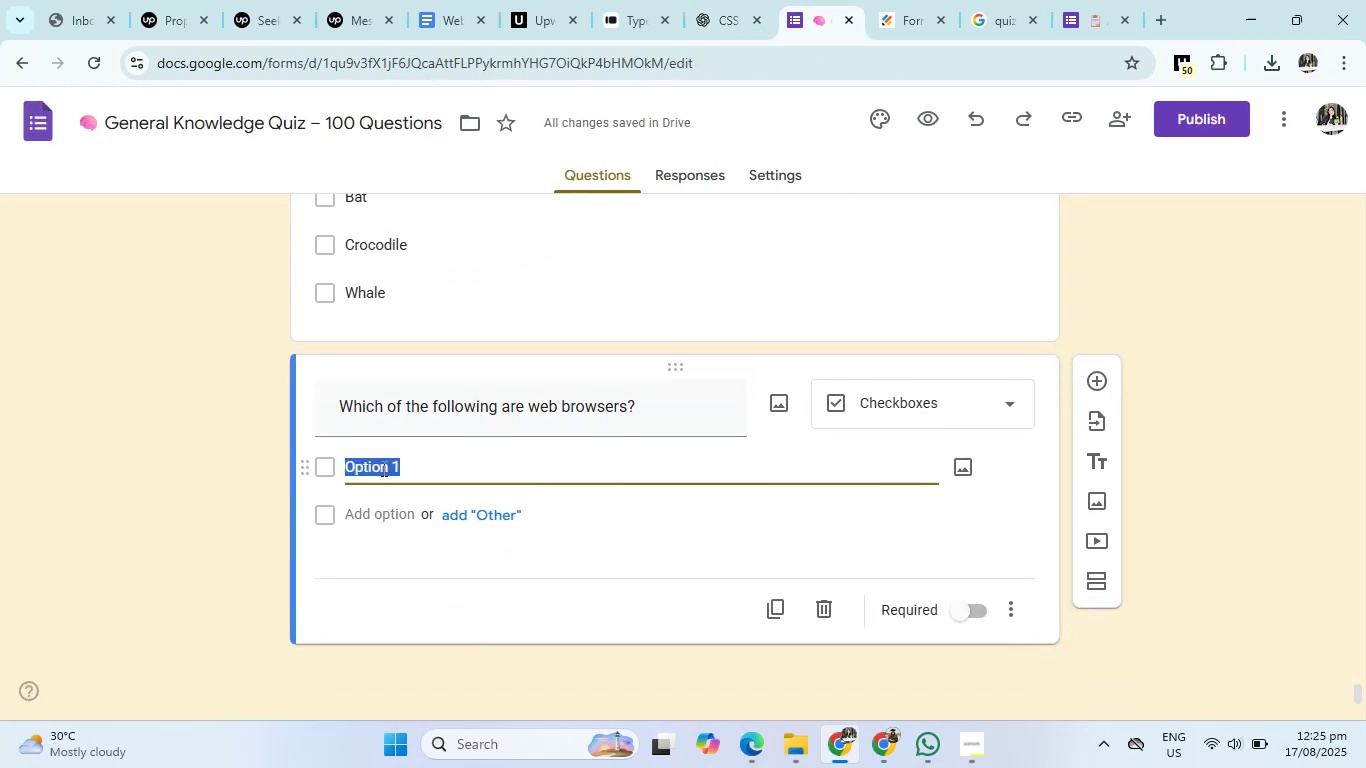 
key(Control+V)
 